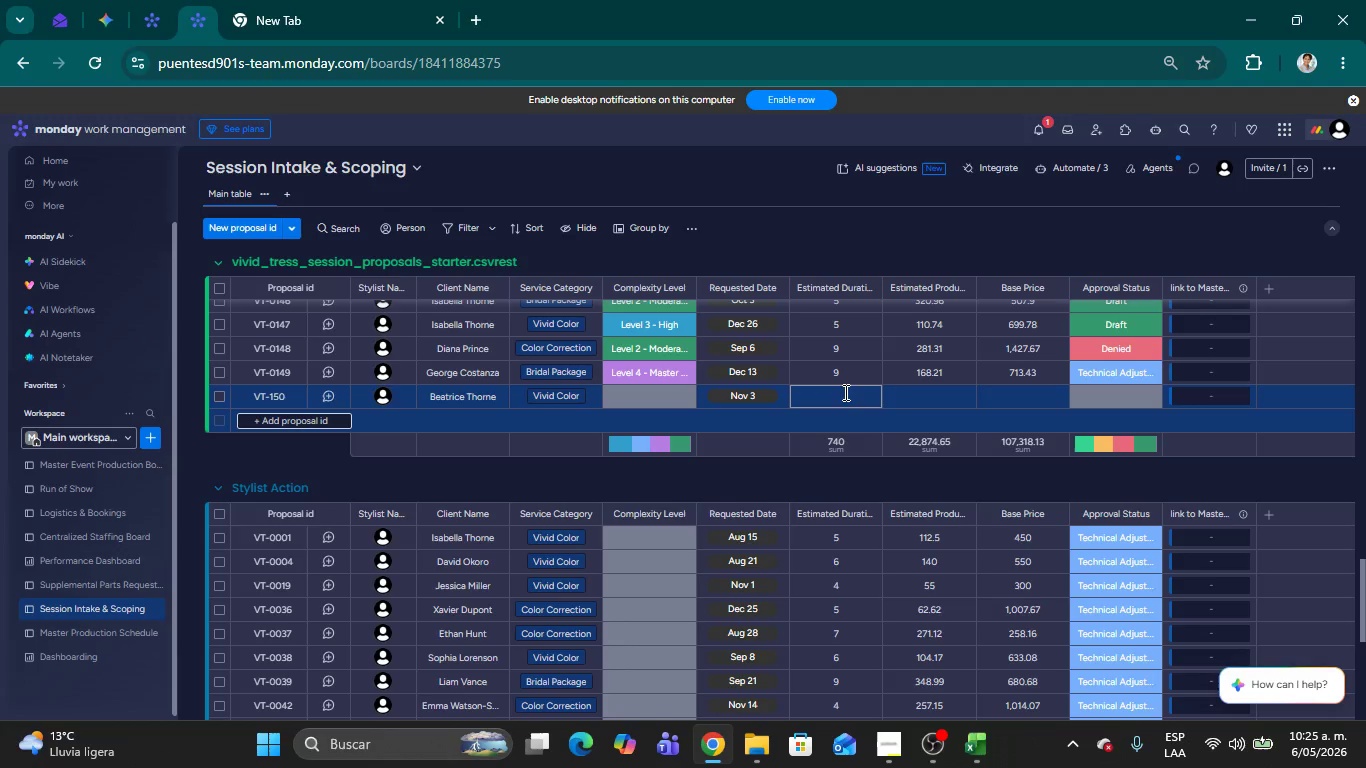 
key(7)
 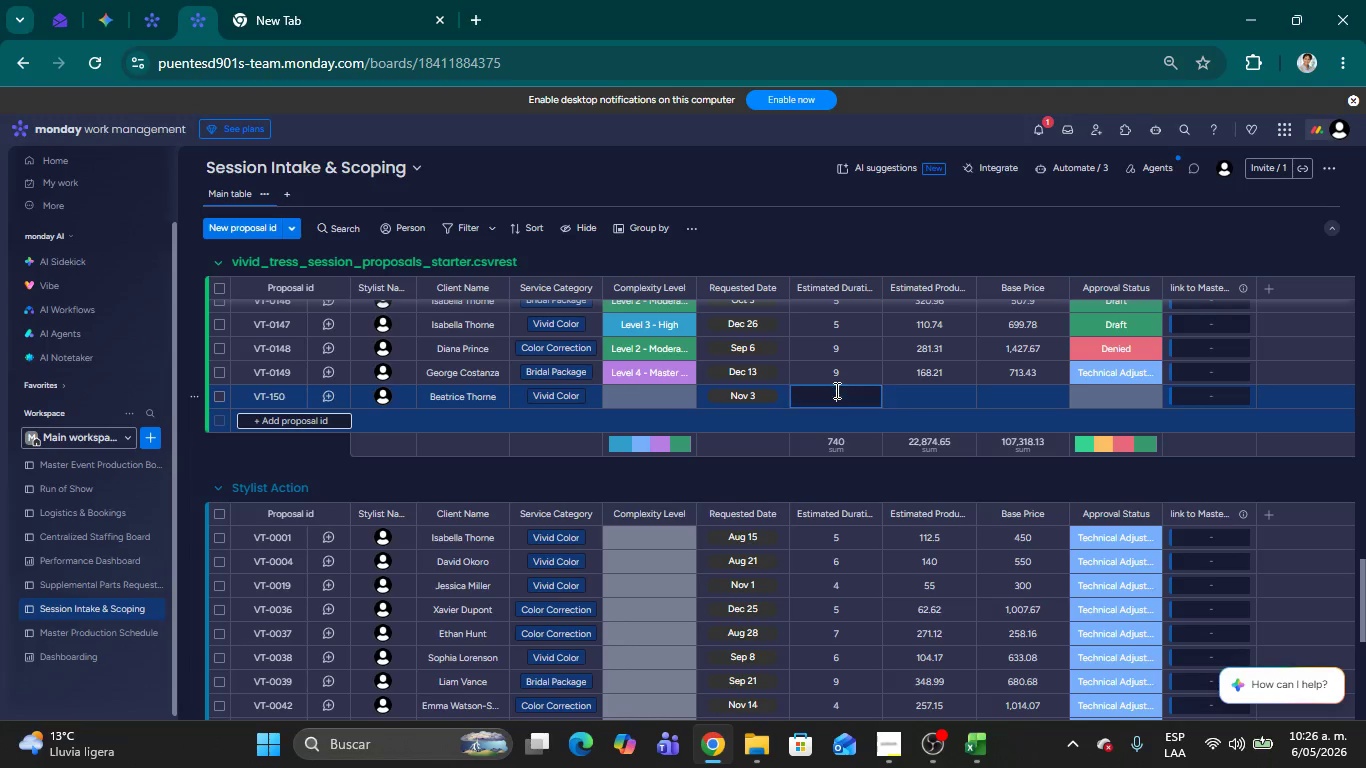 
key(7)
 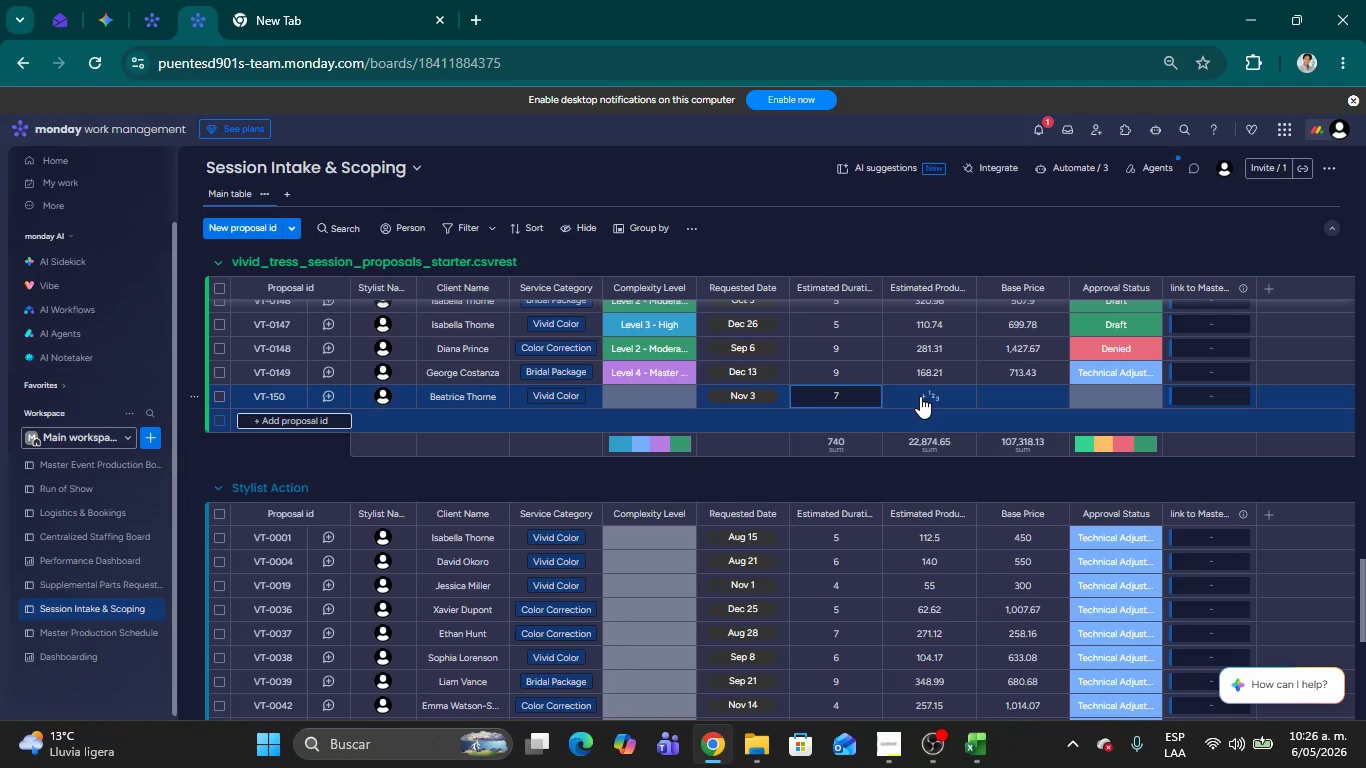 
key(Alt+AltLeft)
 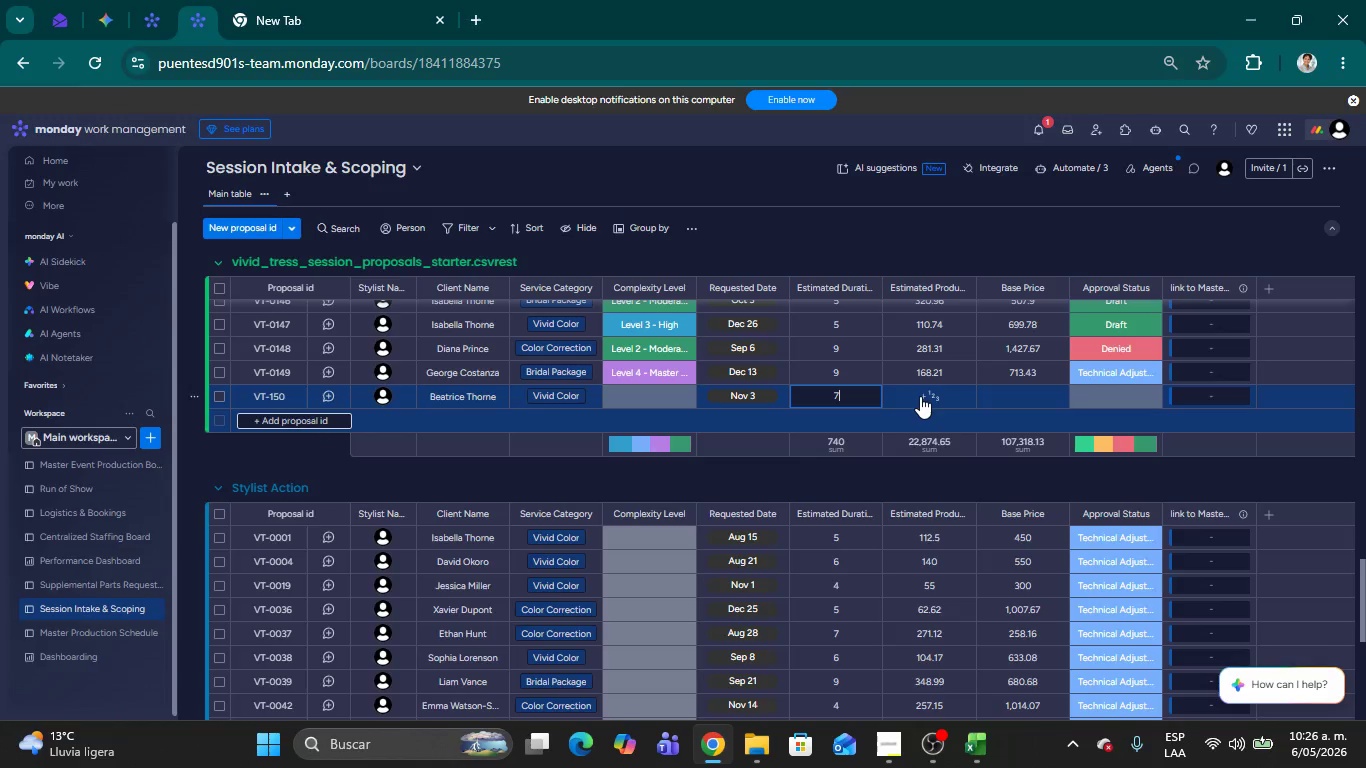 
key(Alt+Tab)
 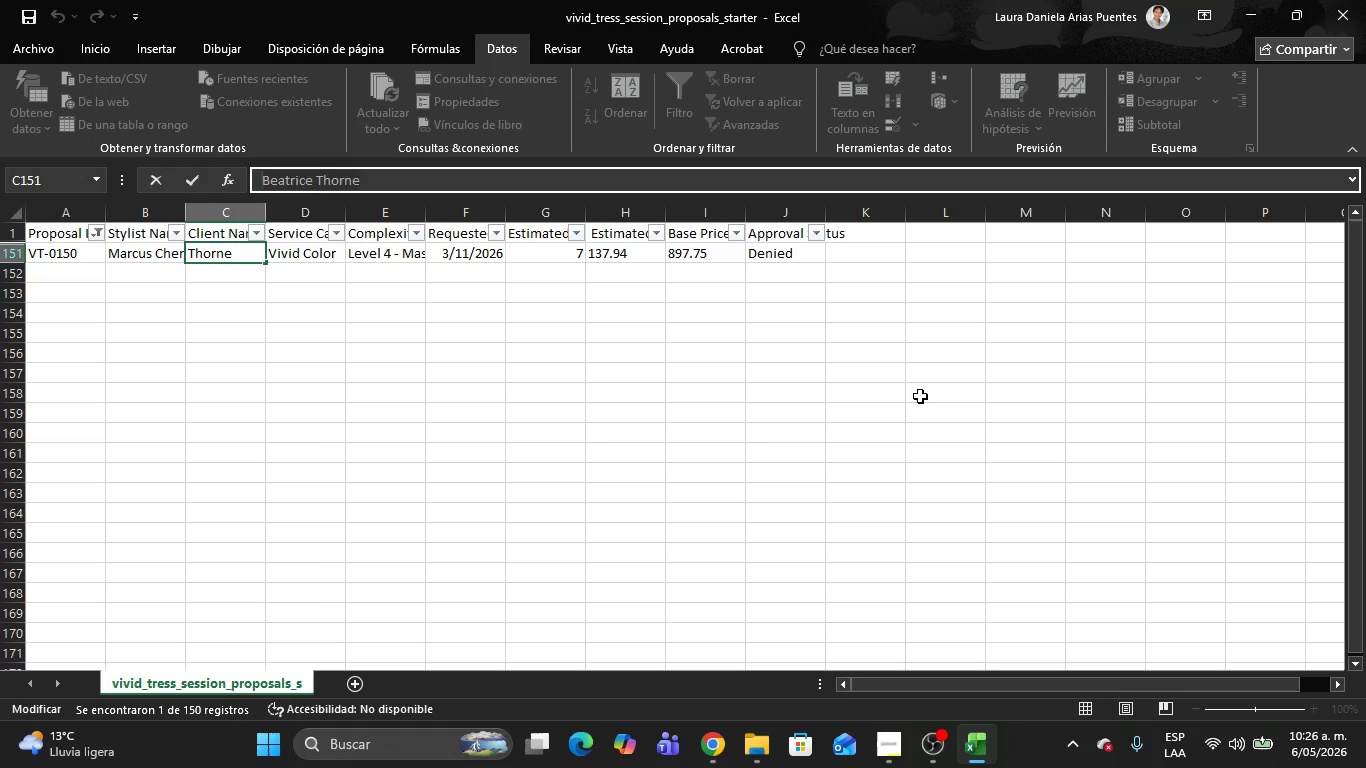 
key(Alt+AltLeft)
 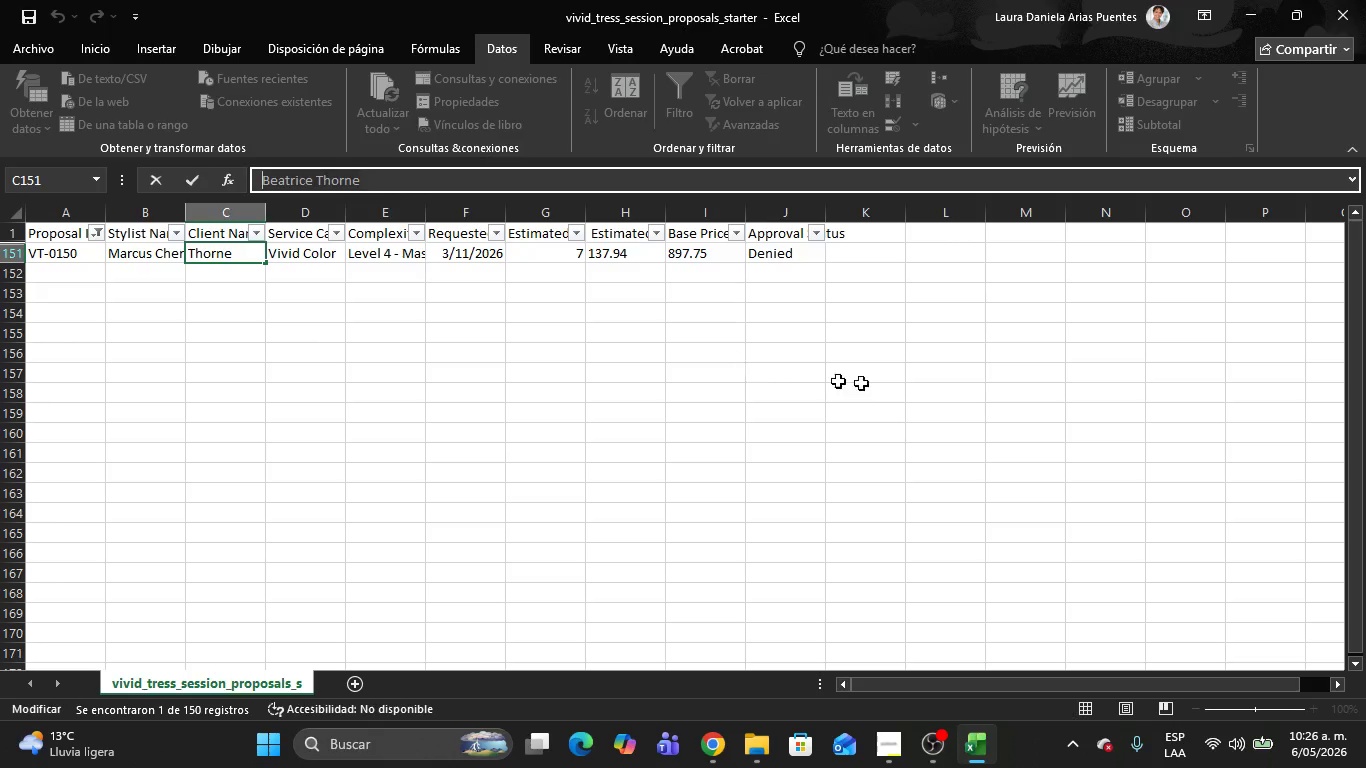 
key(Alt+Tab)
 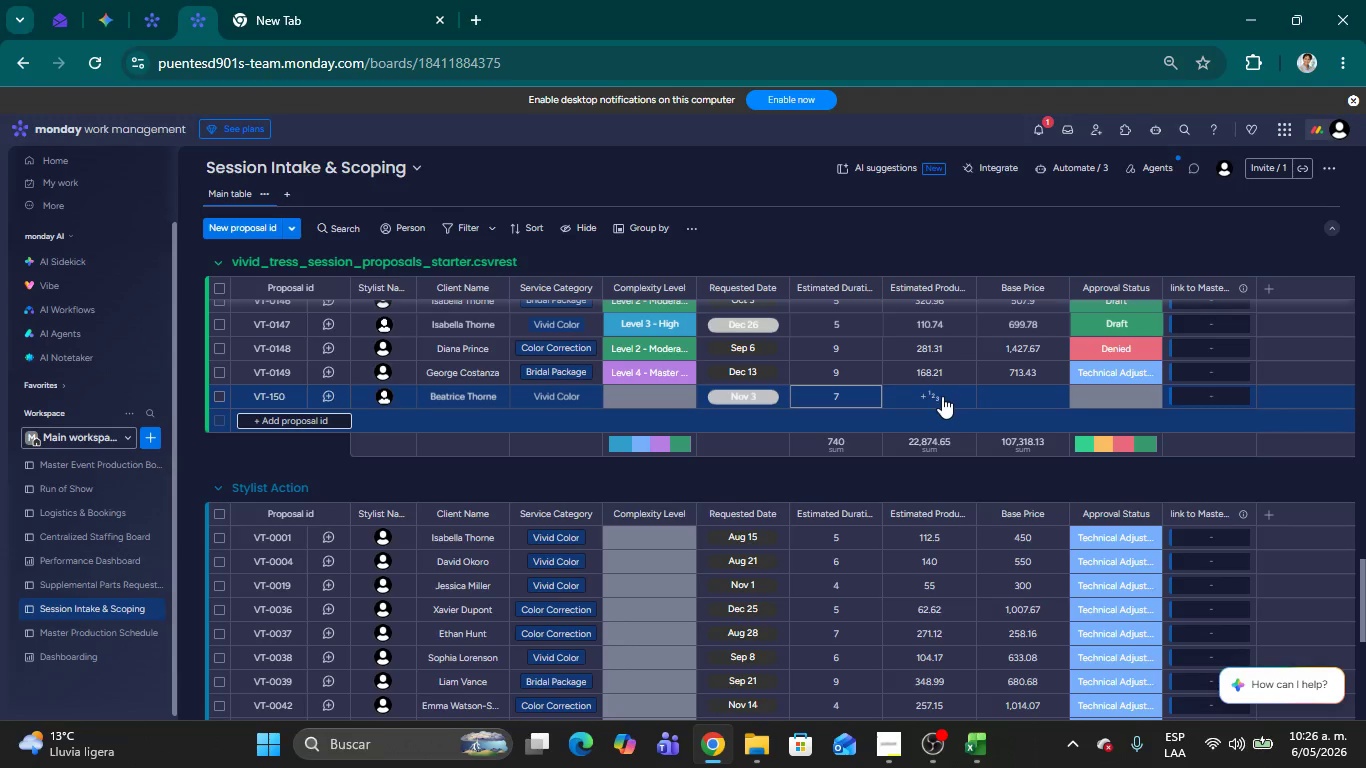 
left_click([942, 396])
 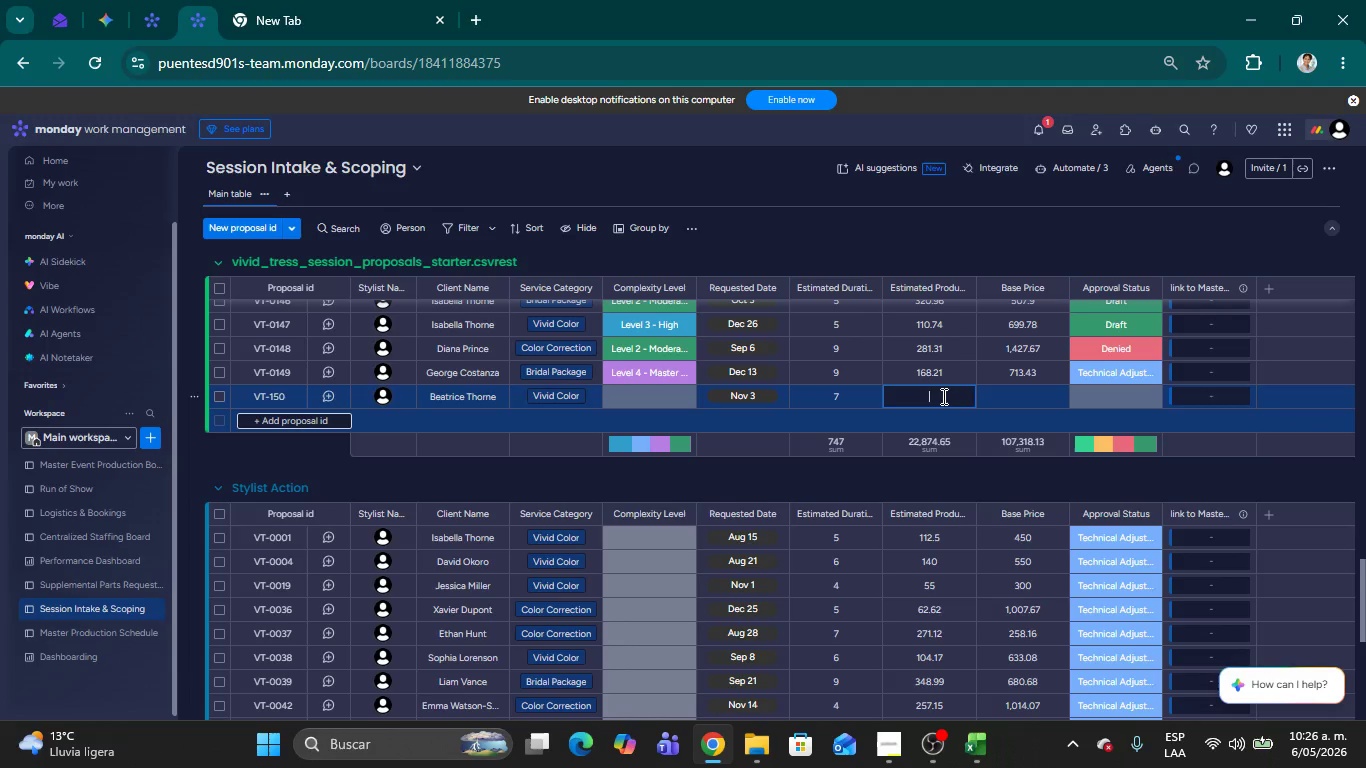 
type(137.94)
 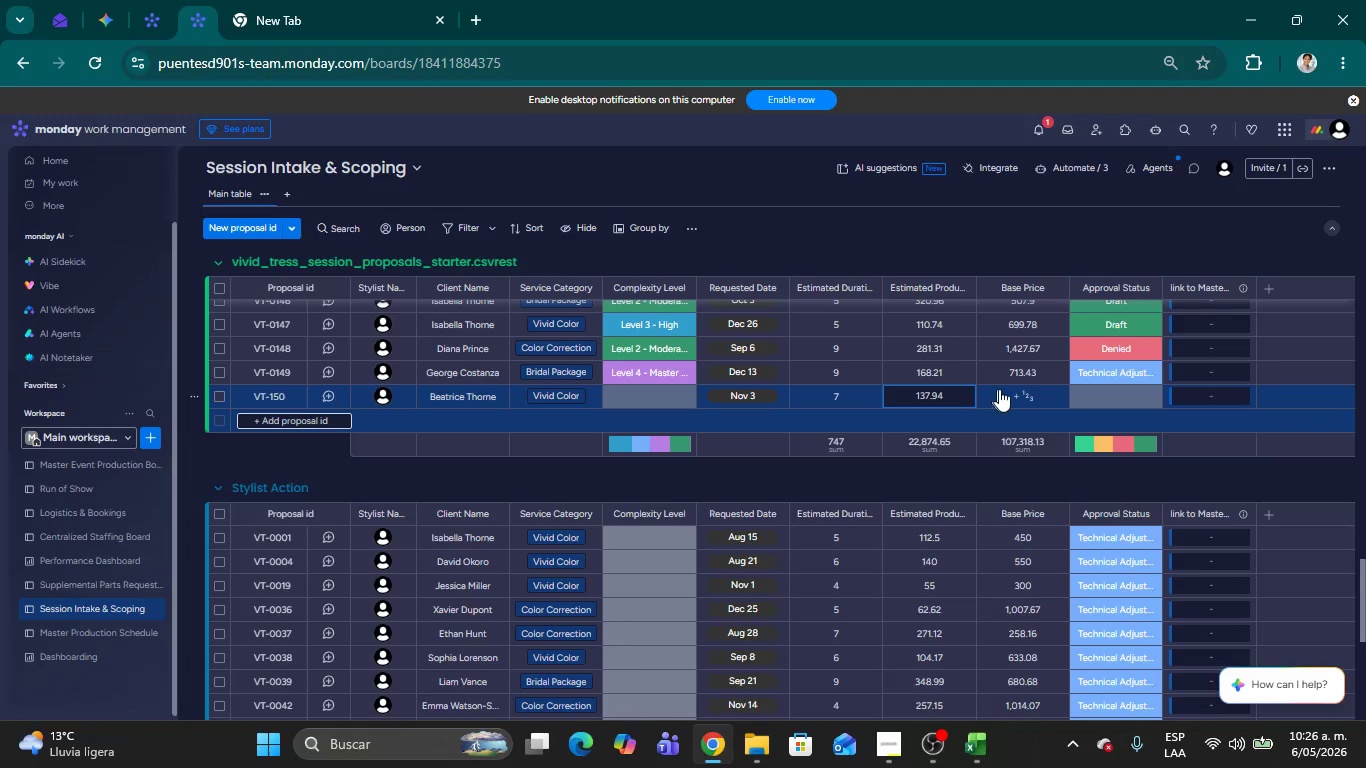 
left_click([1021, 391])
 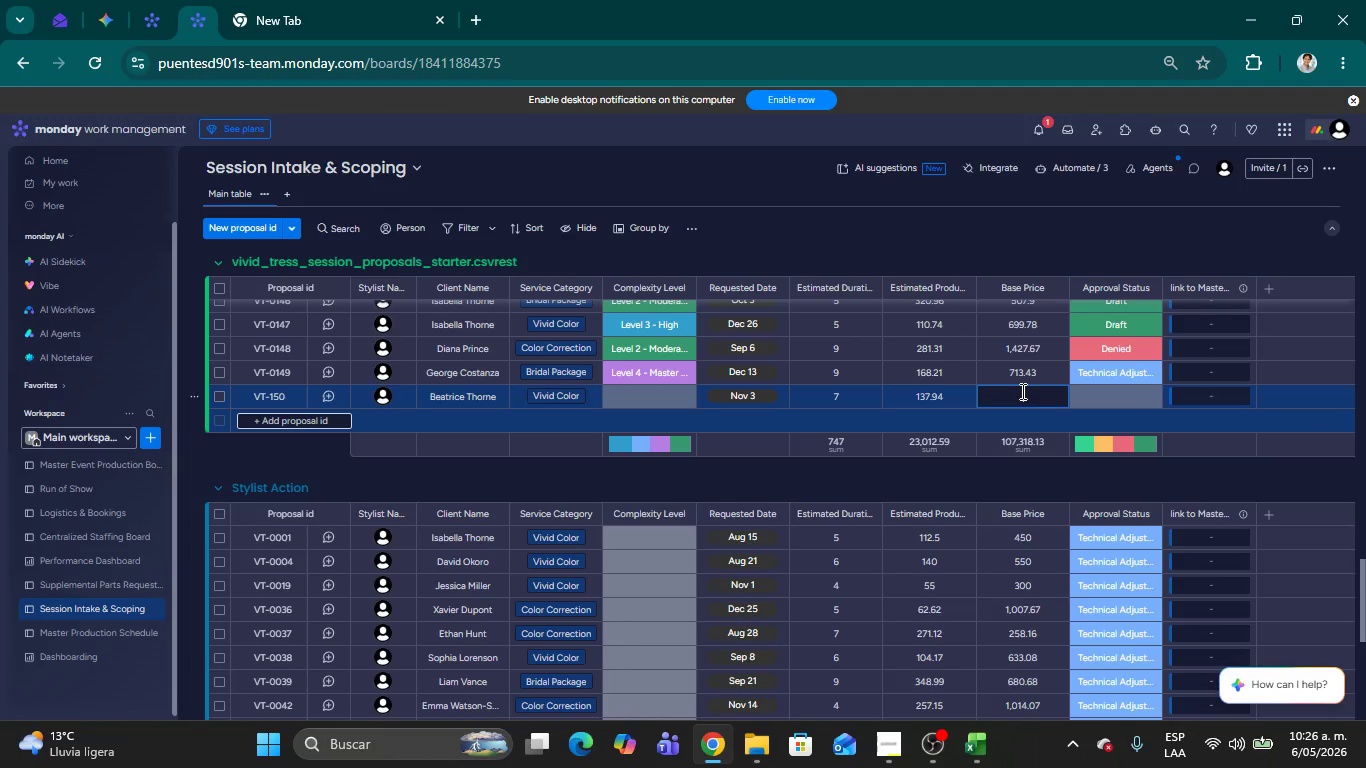 
key(Alt+AltLeft)
 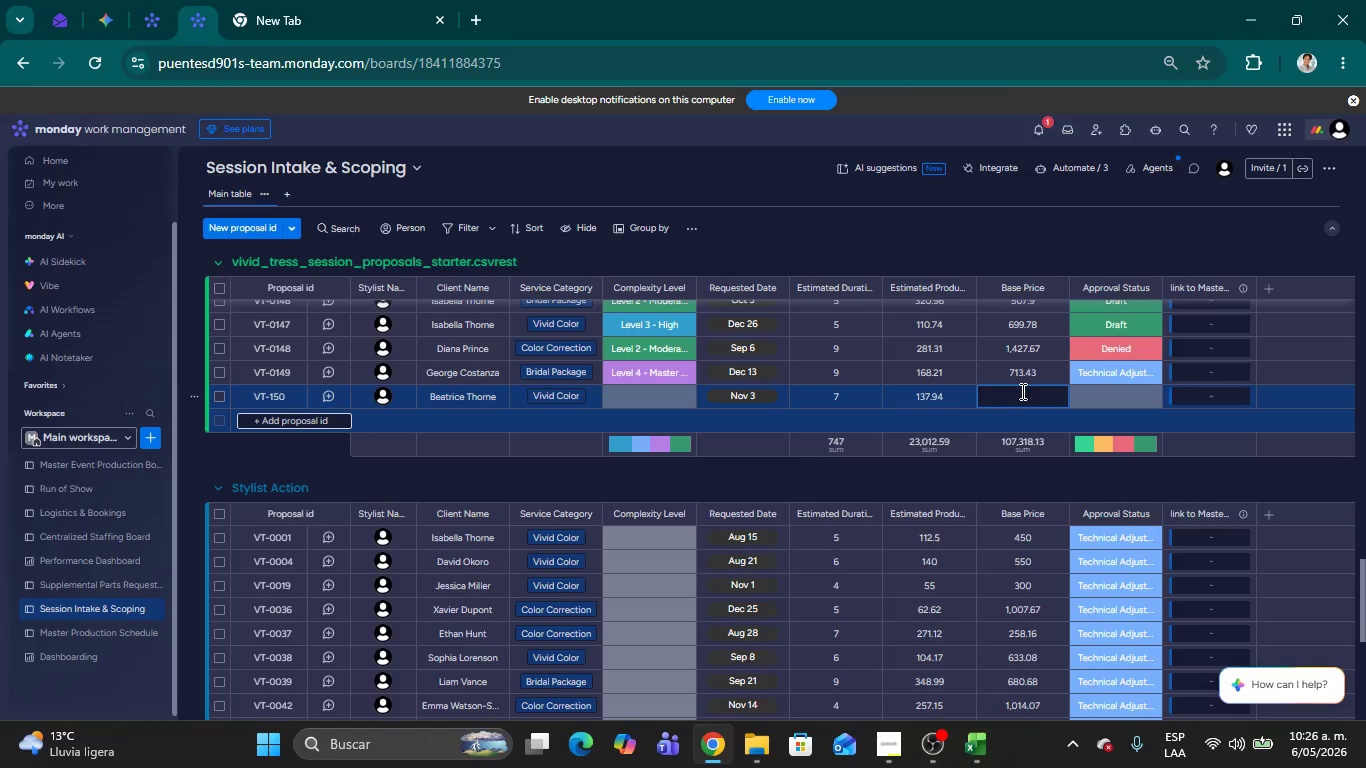 
key(Alt+Tab)
 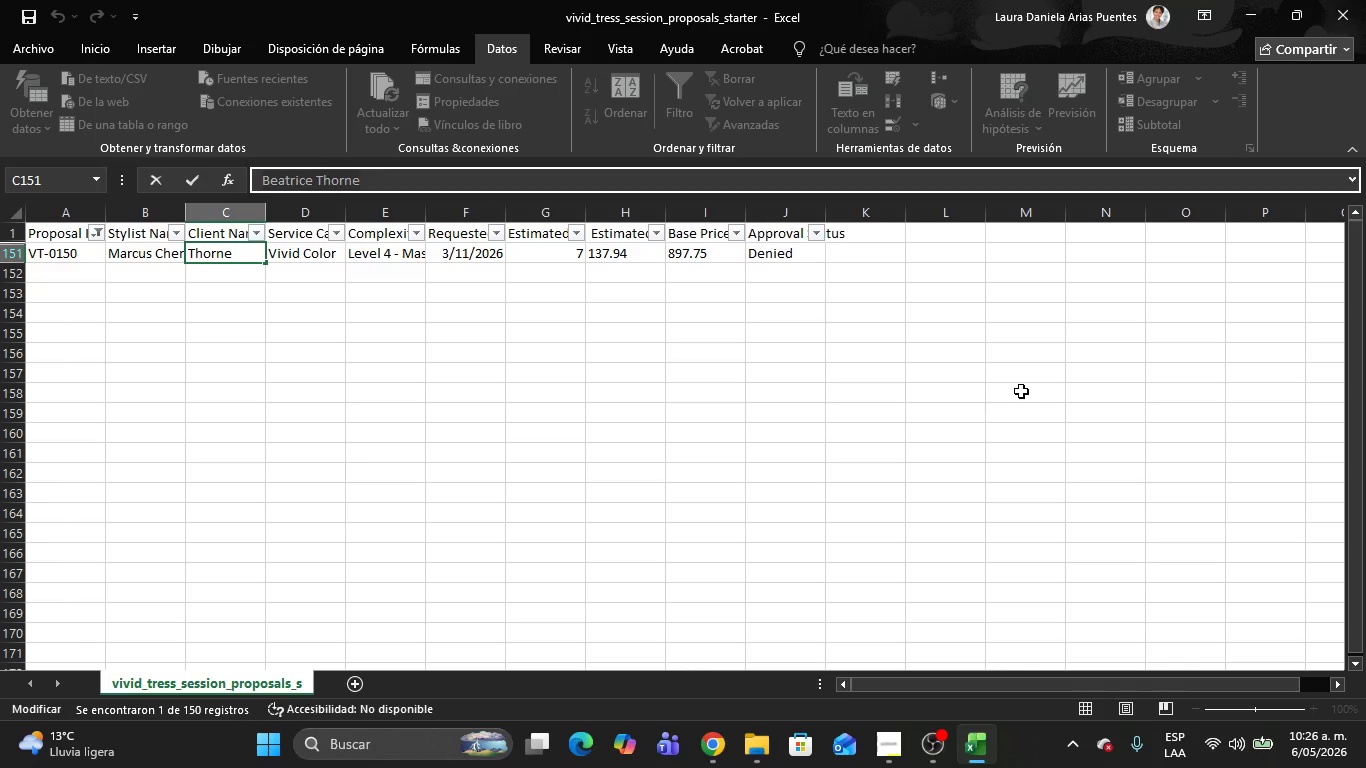 
key(Alt+AltLeft)
 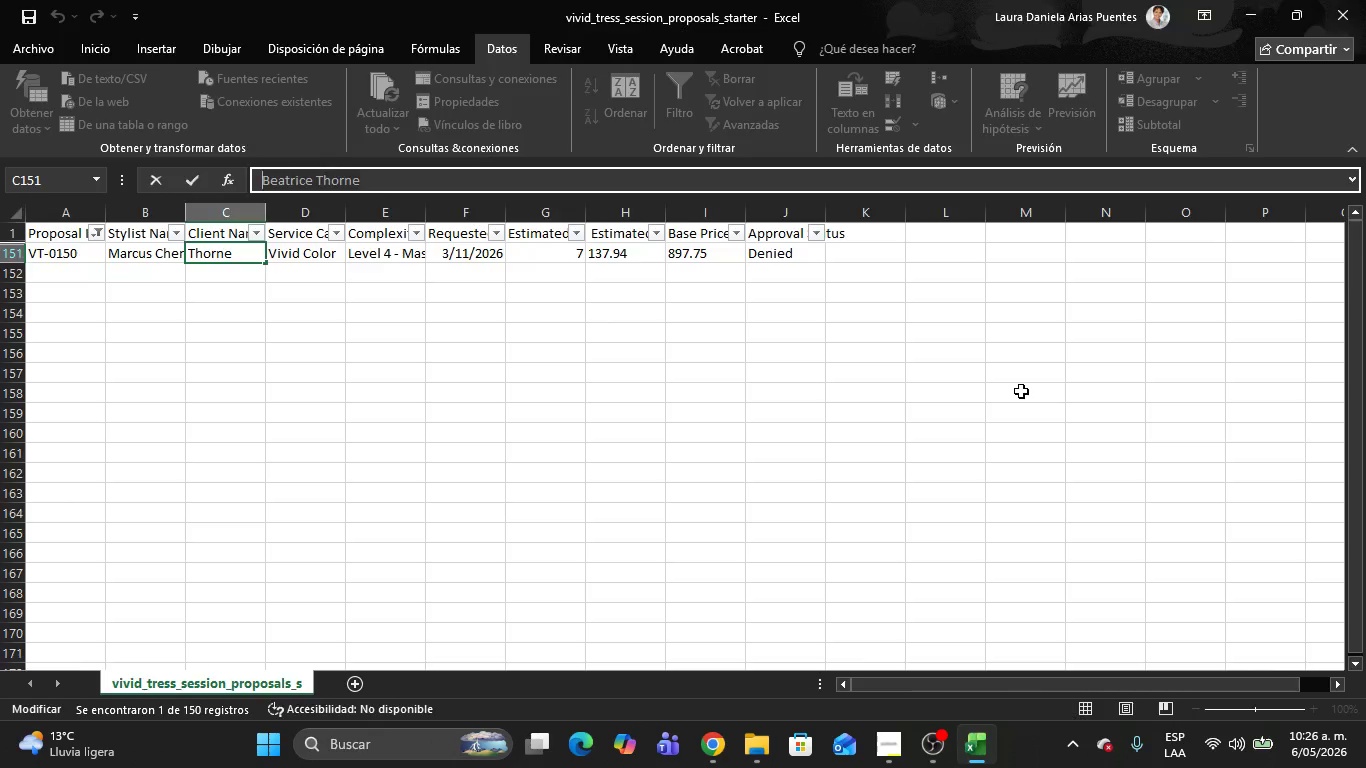 
key(Alt+Tab)
 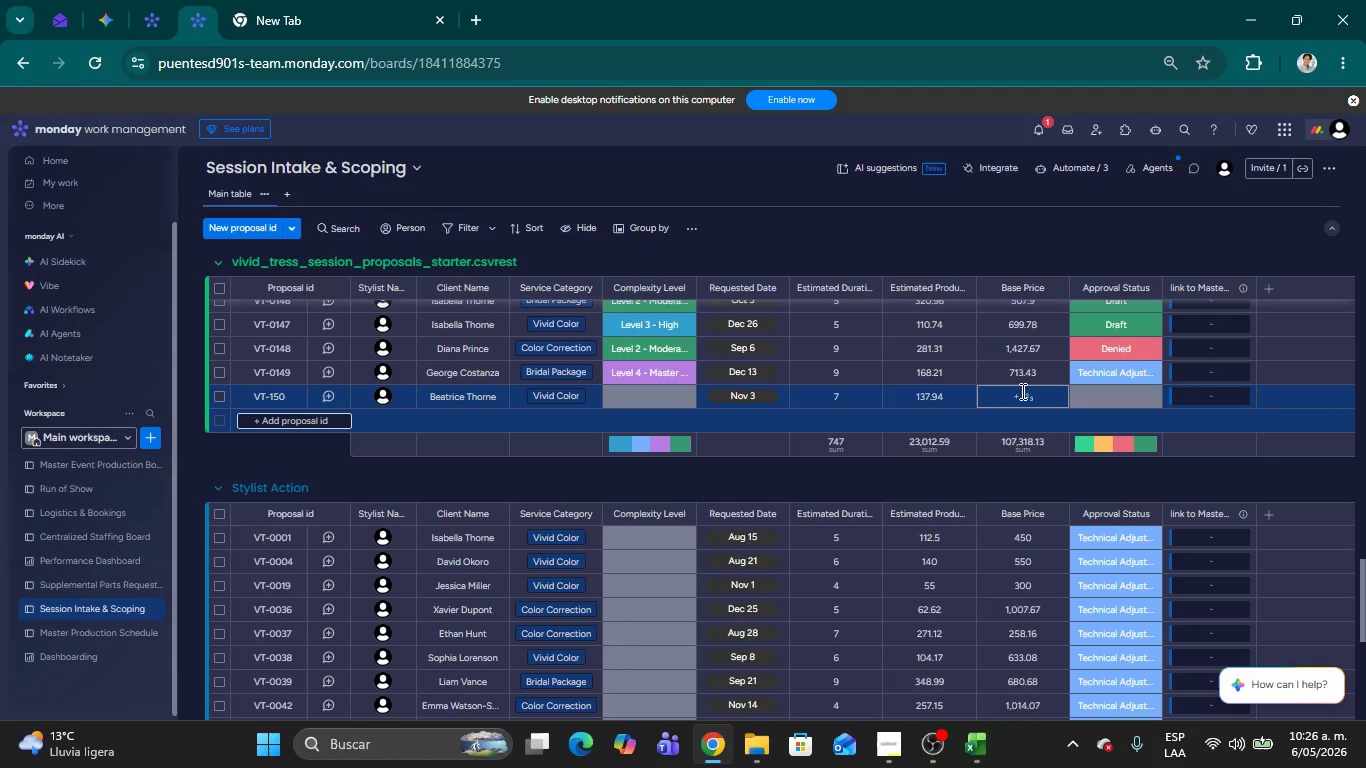 
left_click([1021, 391])
 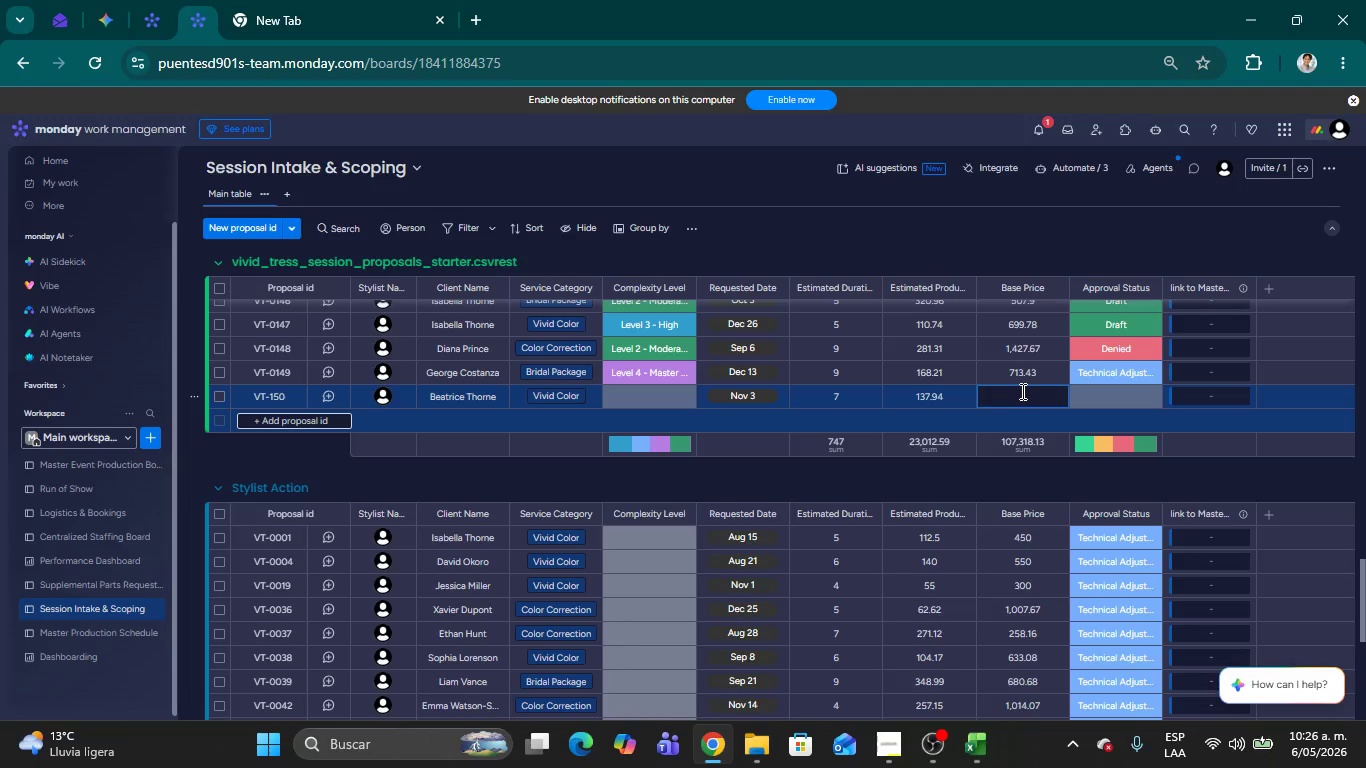 
type(897.)
 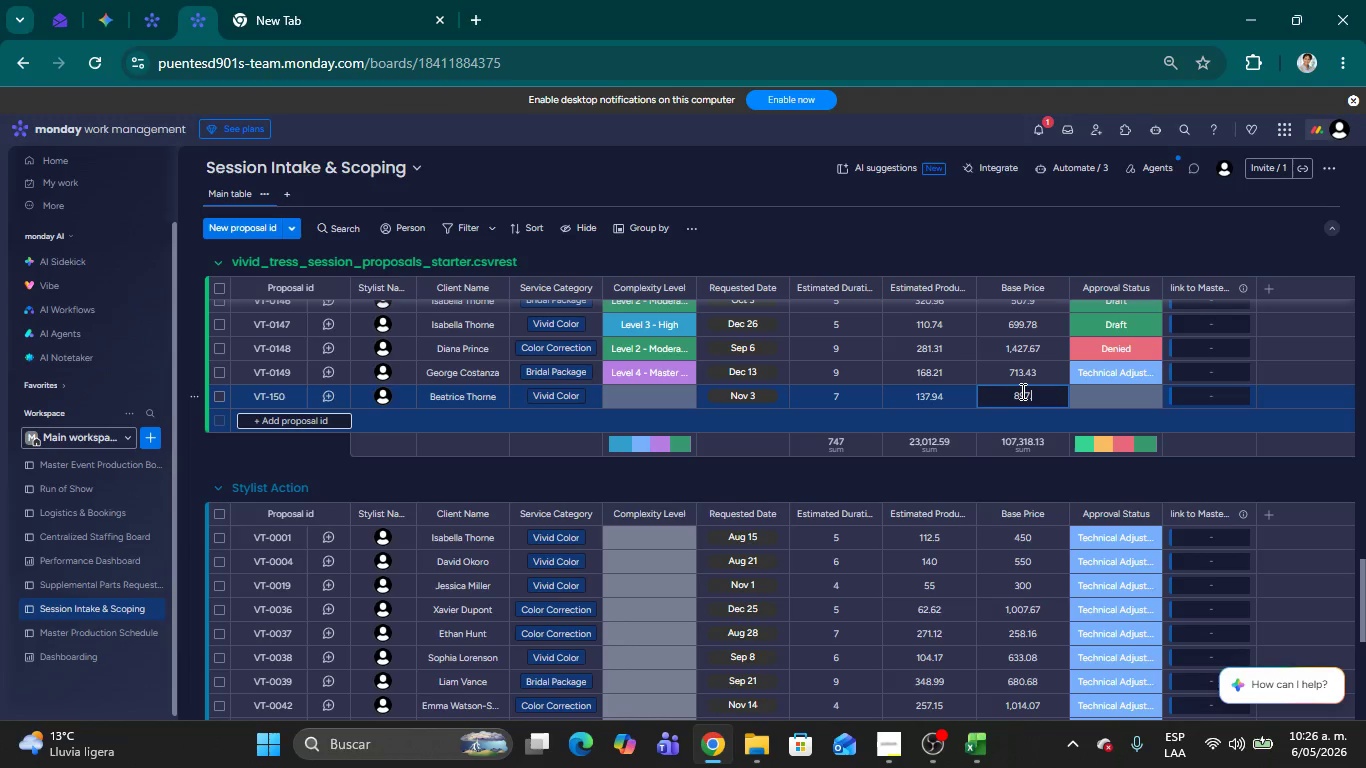 
key(Alt+AltLeft)
 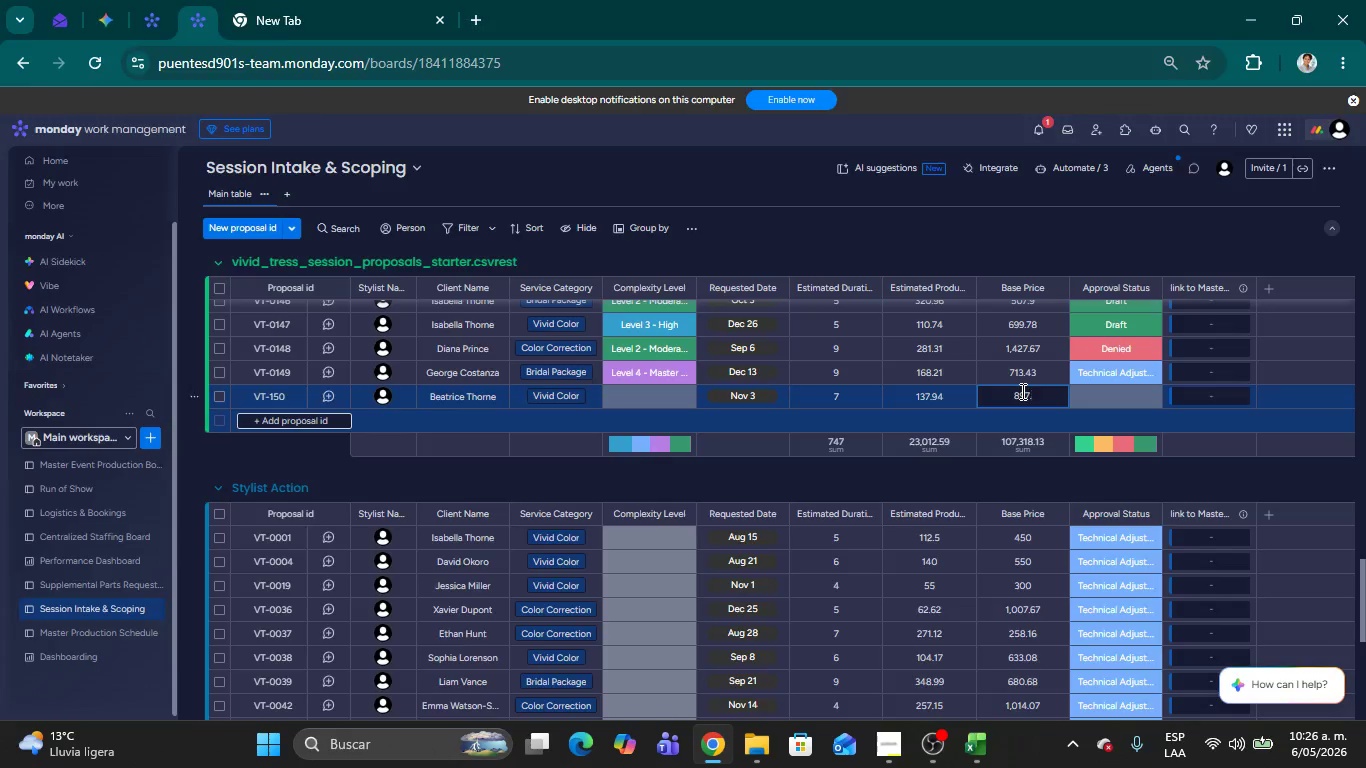 
key(Alt+Tab)
 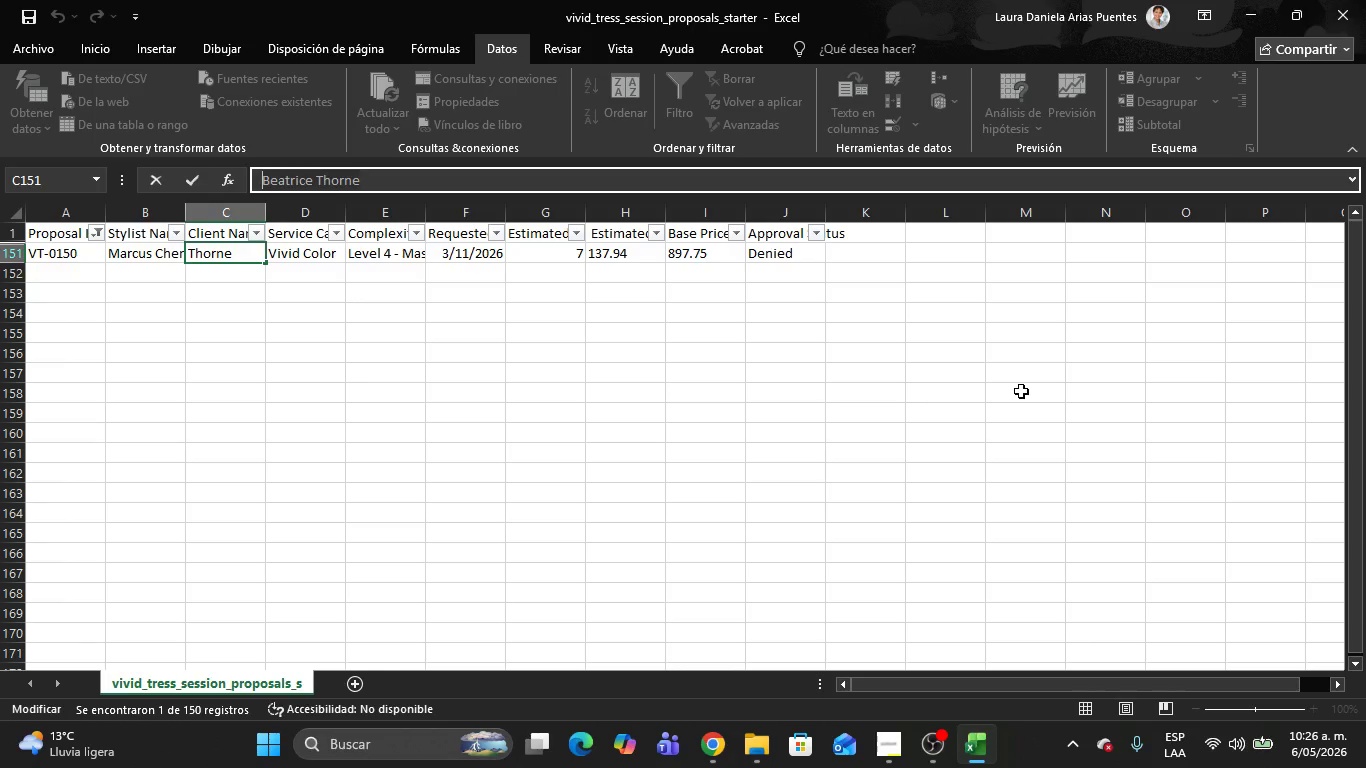 
key(Alt+AltLeft)
 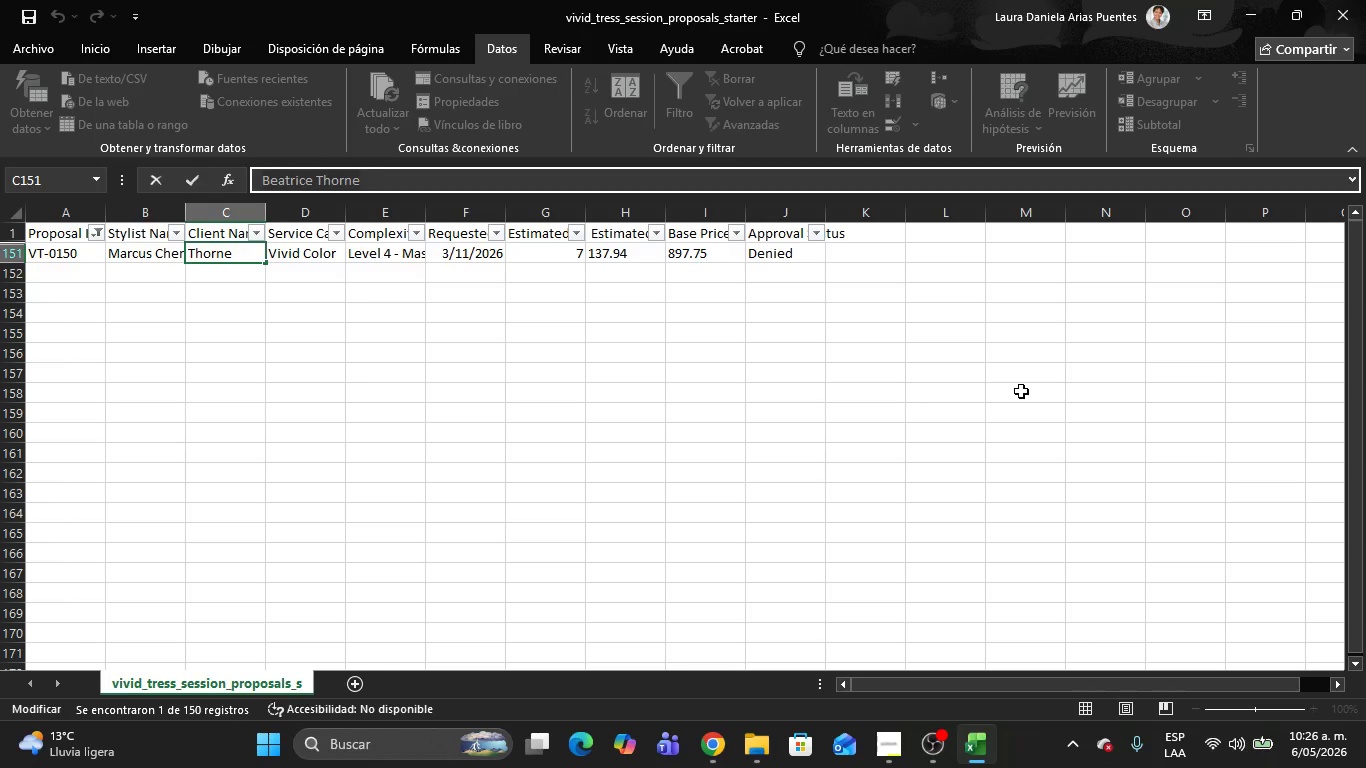 
key(Alt+Tab)
 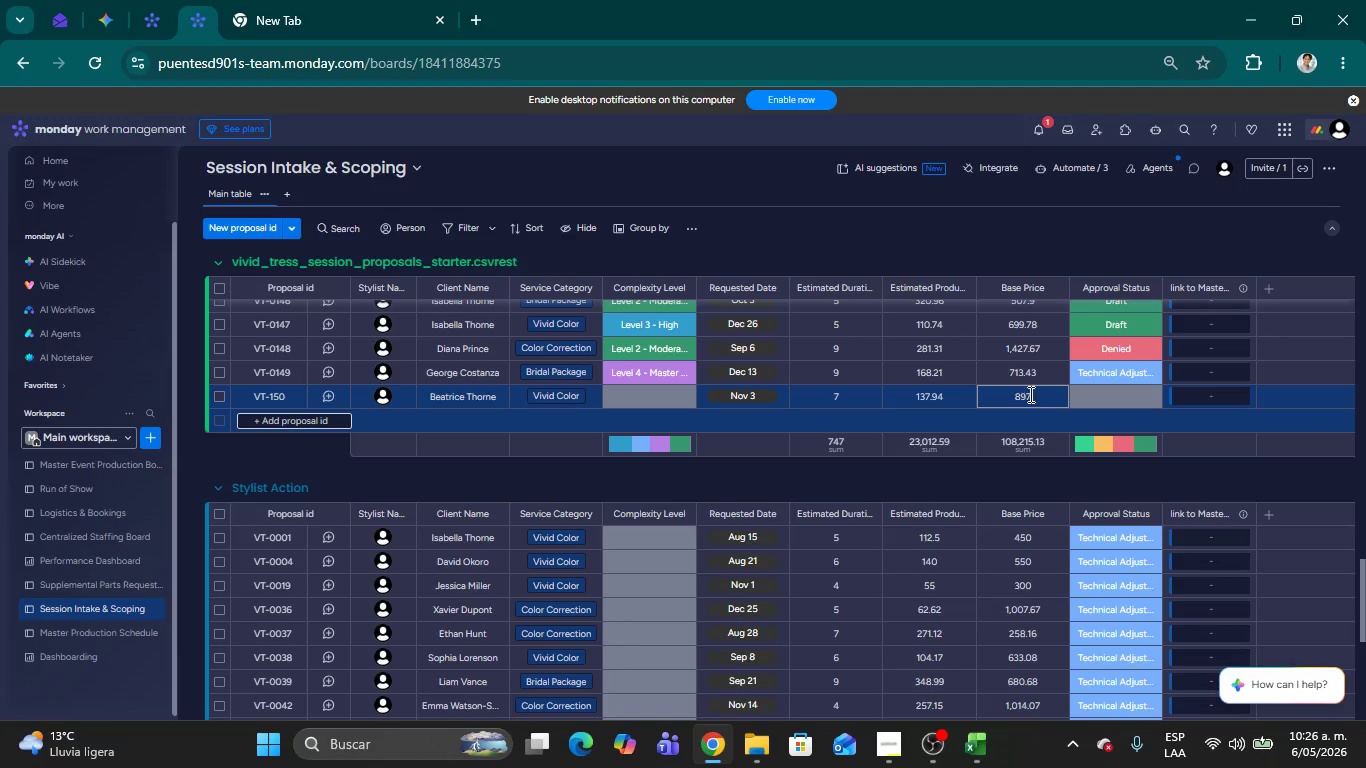 
left_click([1030, 394])
 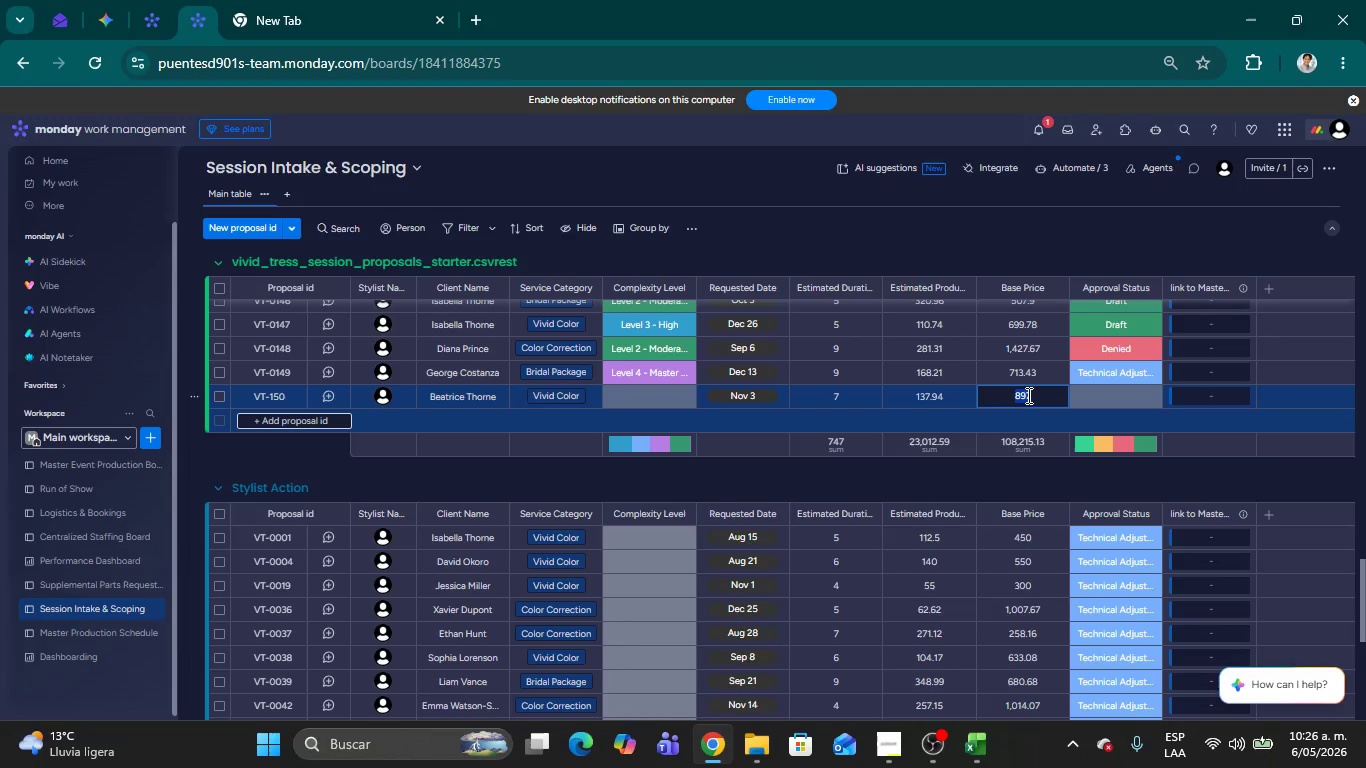 
key(ArrowRight)
 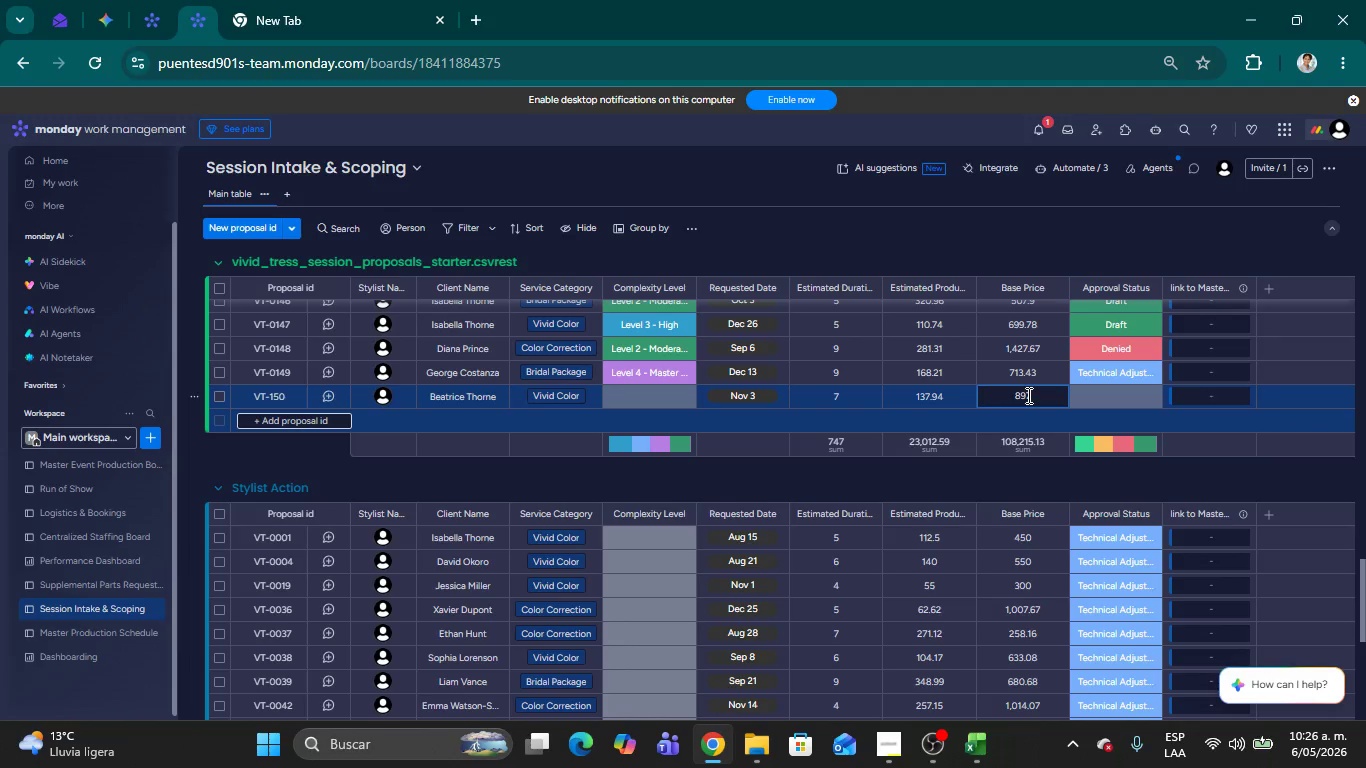 
type(.75)
 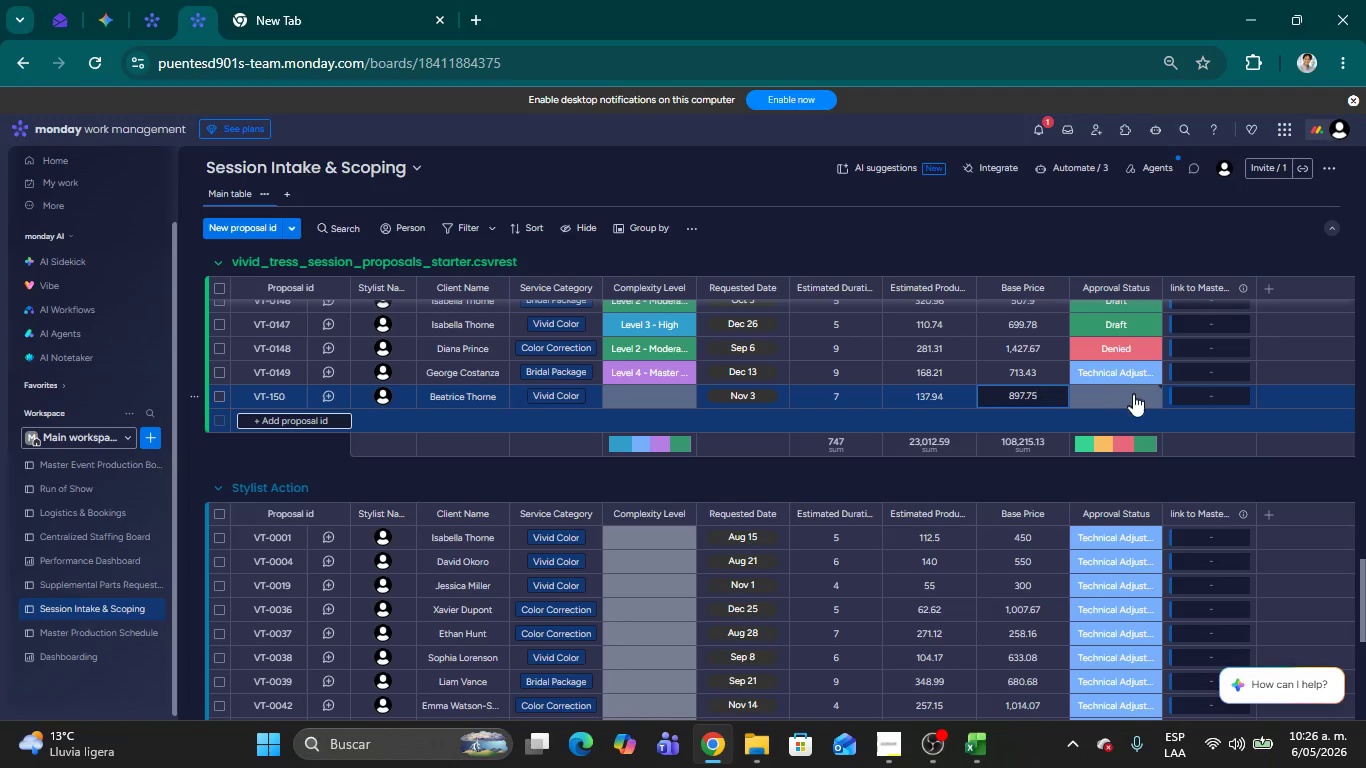 
left_click([1134, 395])
 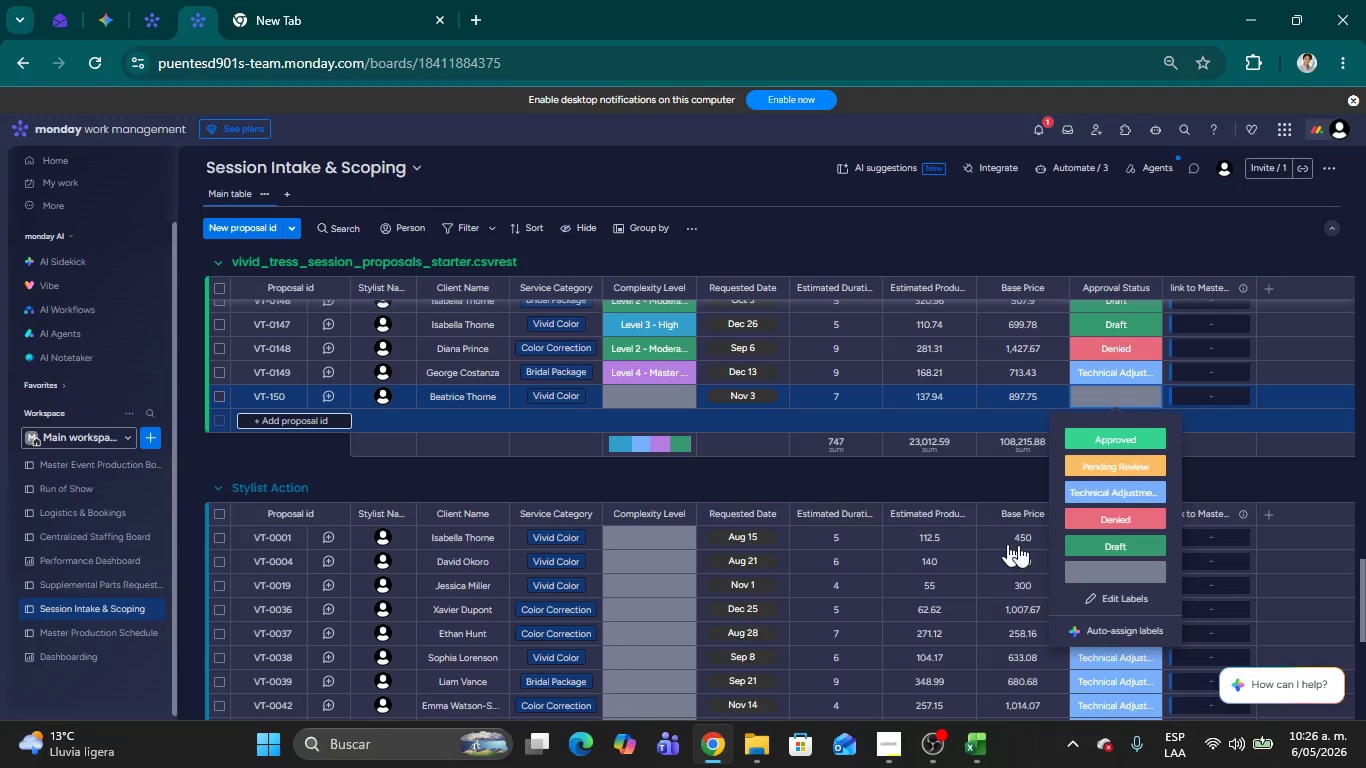 
left_click([904, 482])
 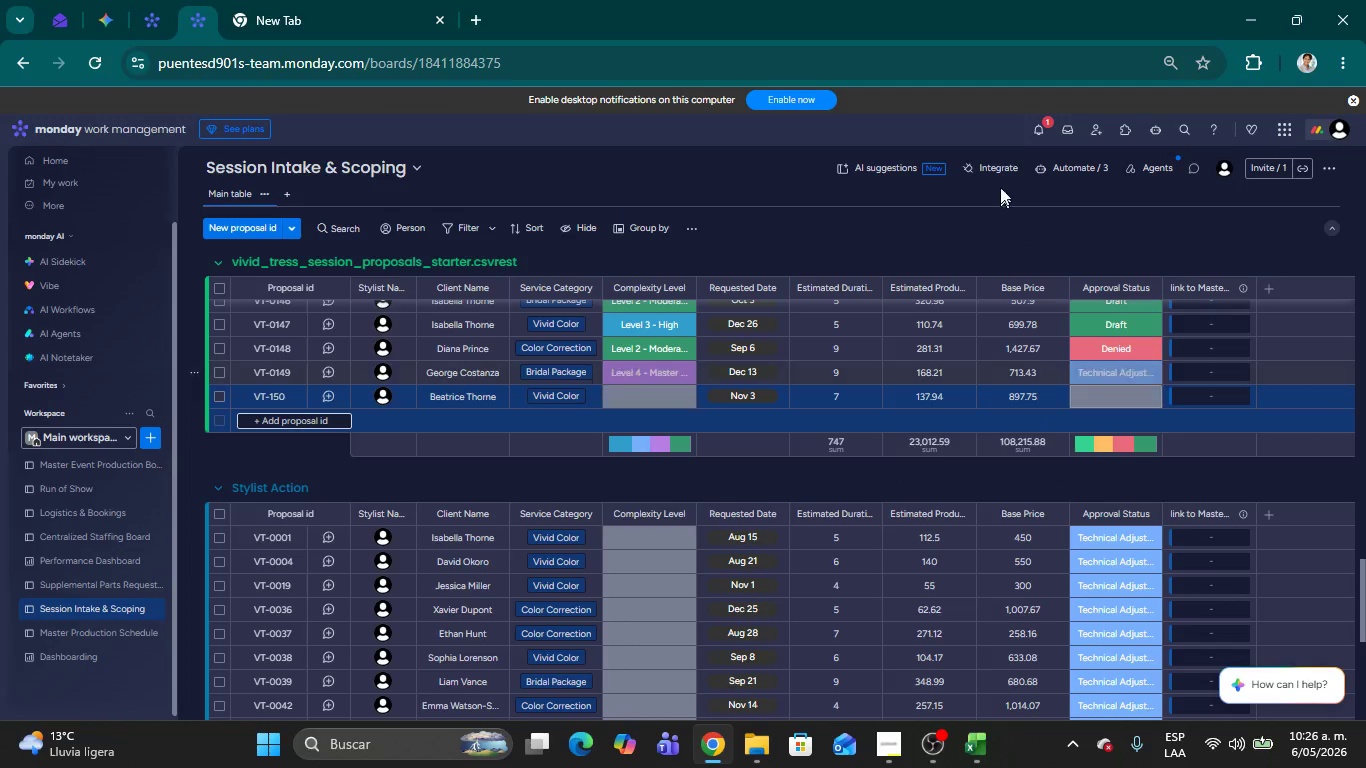 
left_click([1045, 132])
 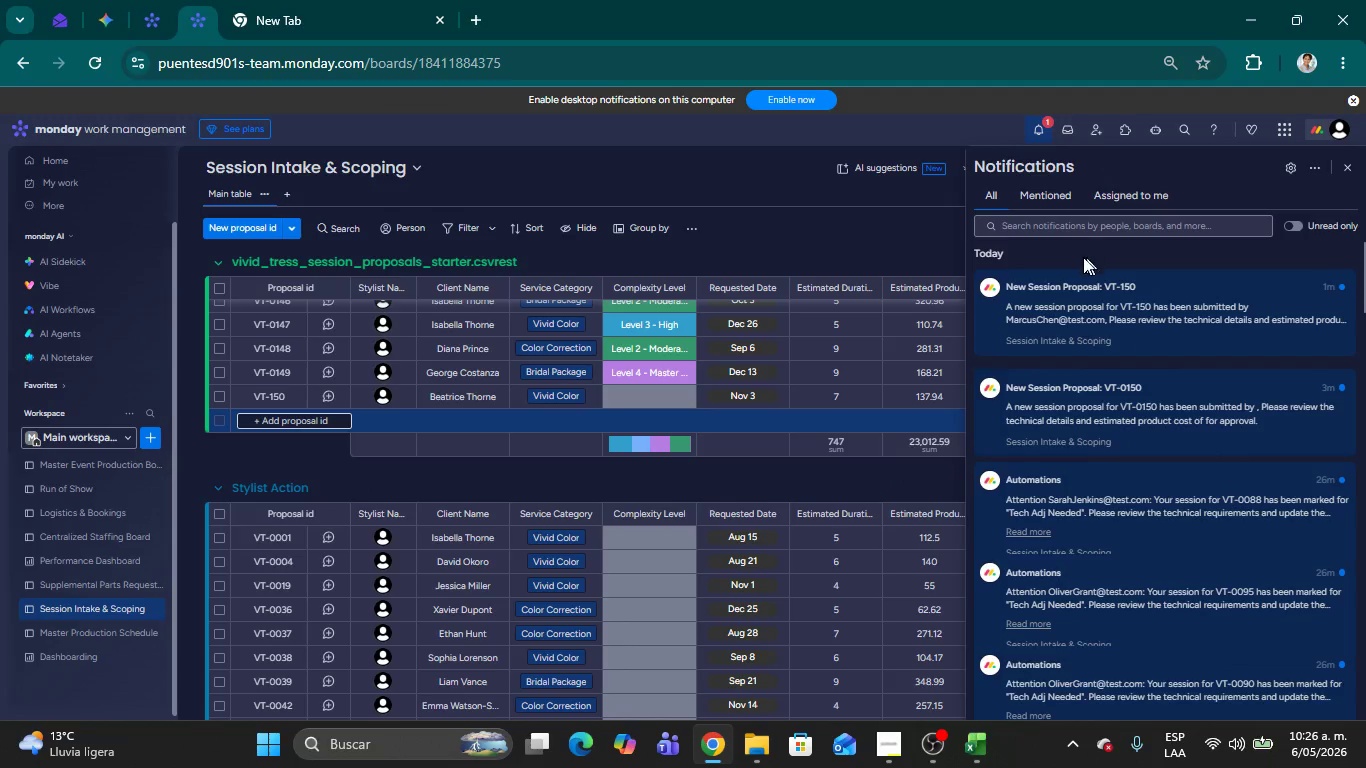 
mouse_move([1105, 277])
 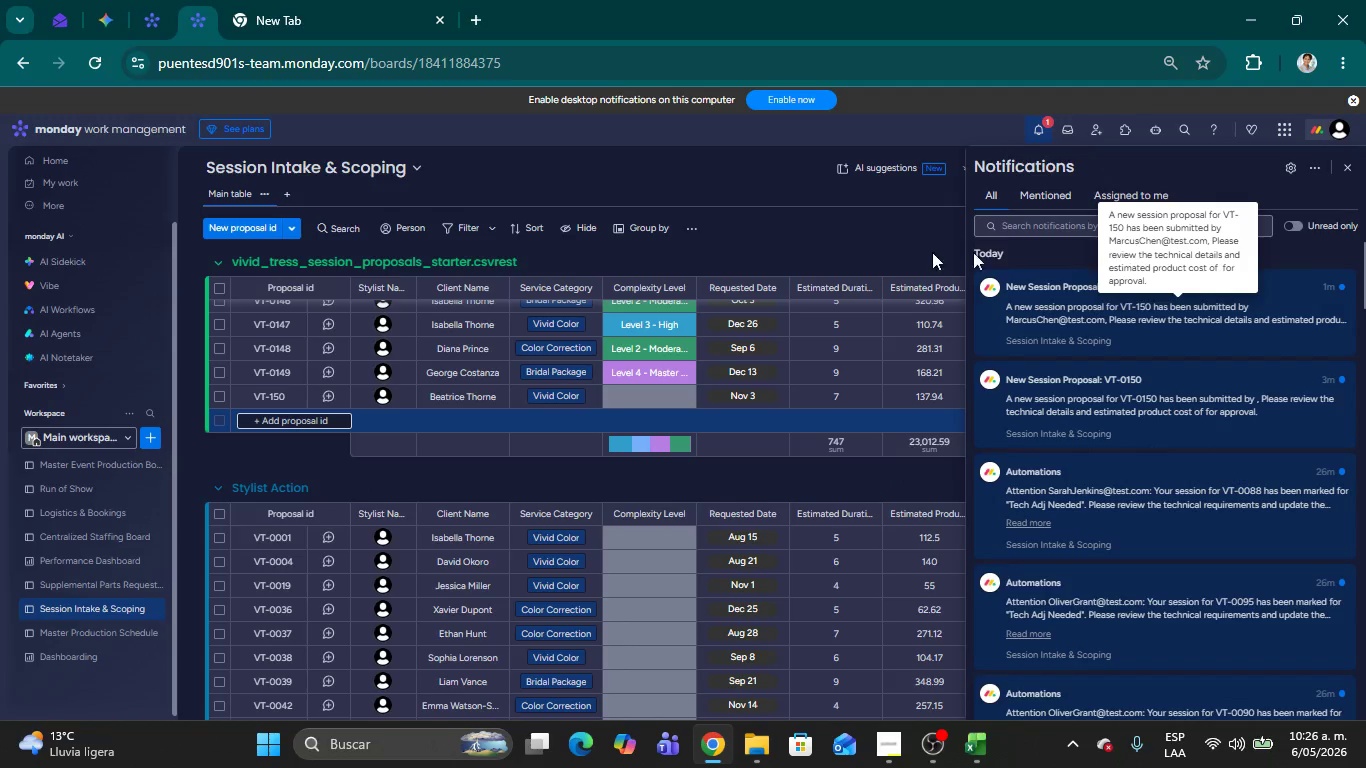 
left_click([824, 252])
 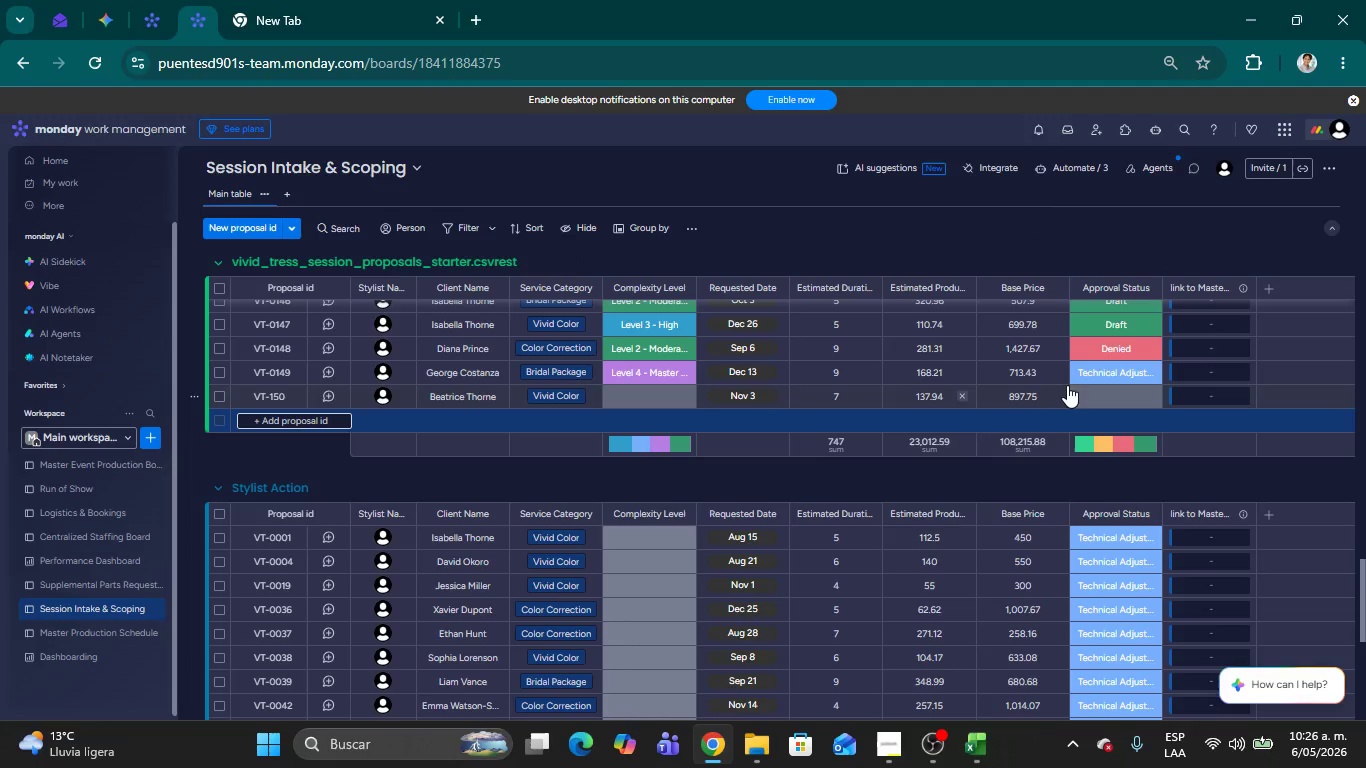 
left_click([1093, 395])
 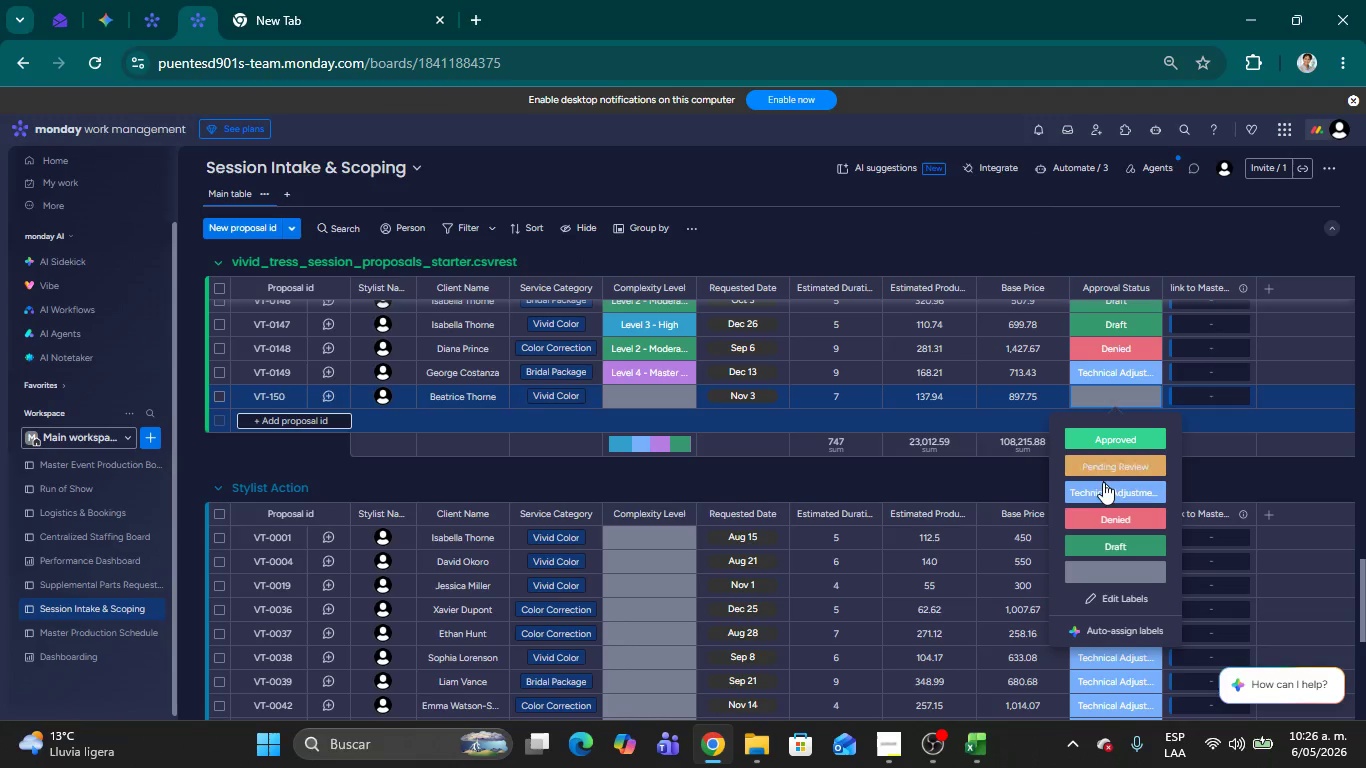 
left_click([1103, 491])
 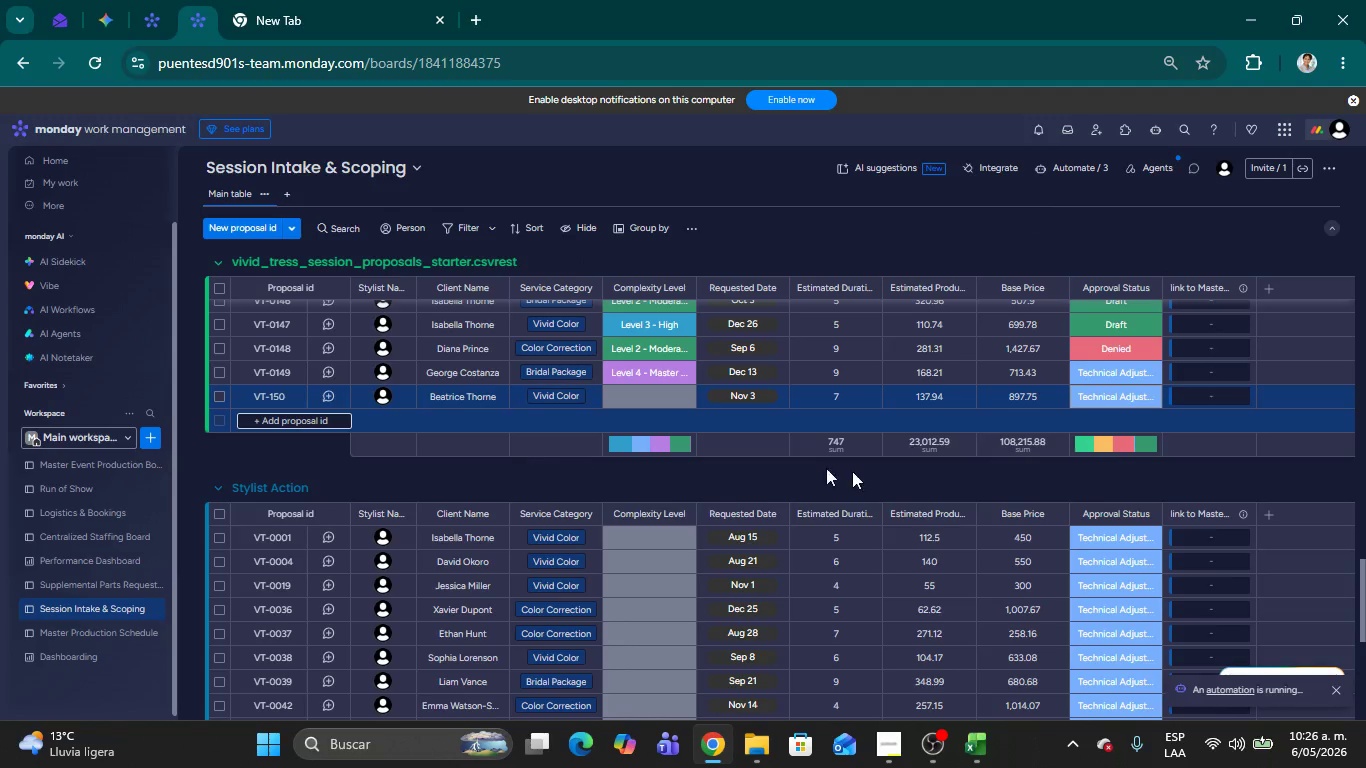 
wait(8.33)
 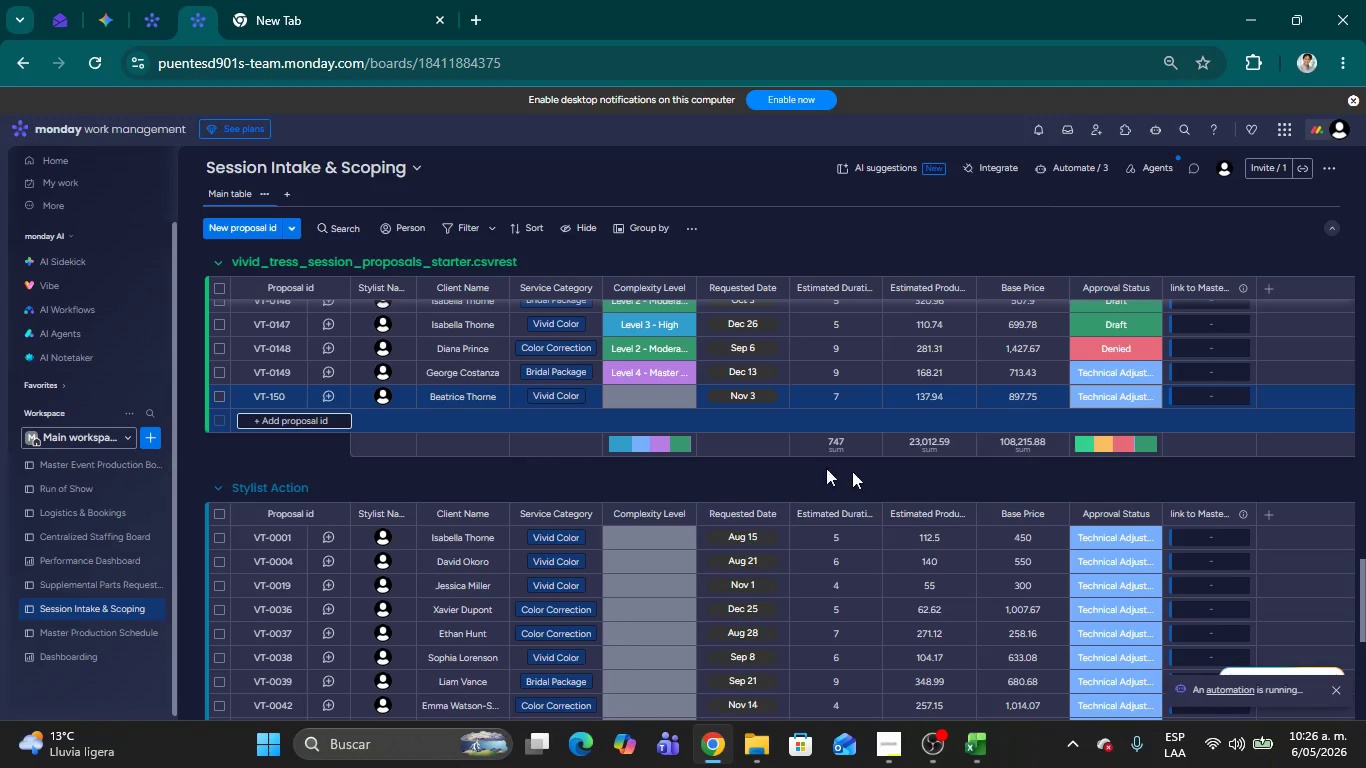 
left_click([1038, 131])
 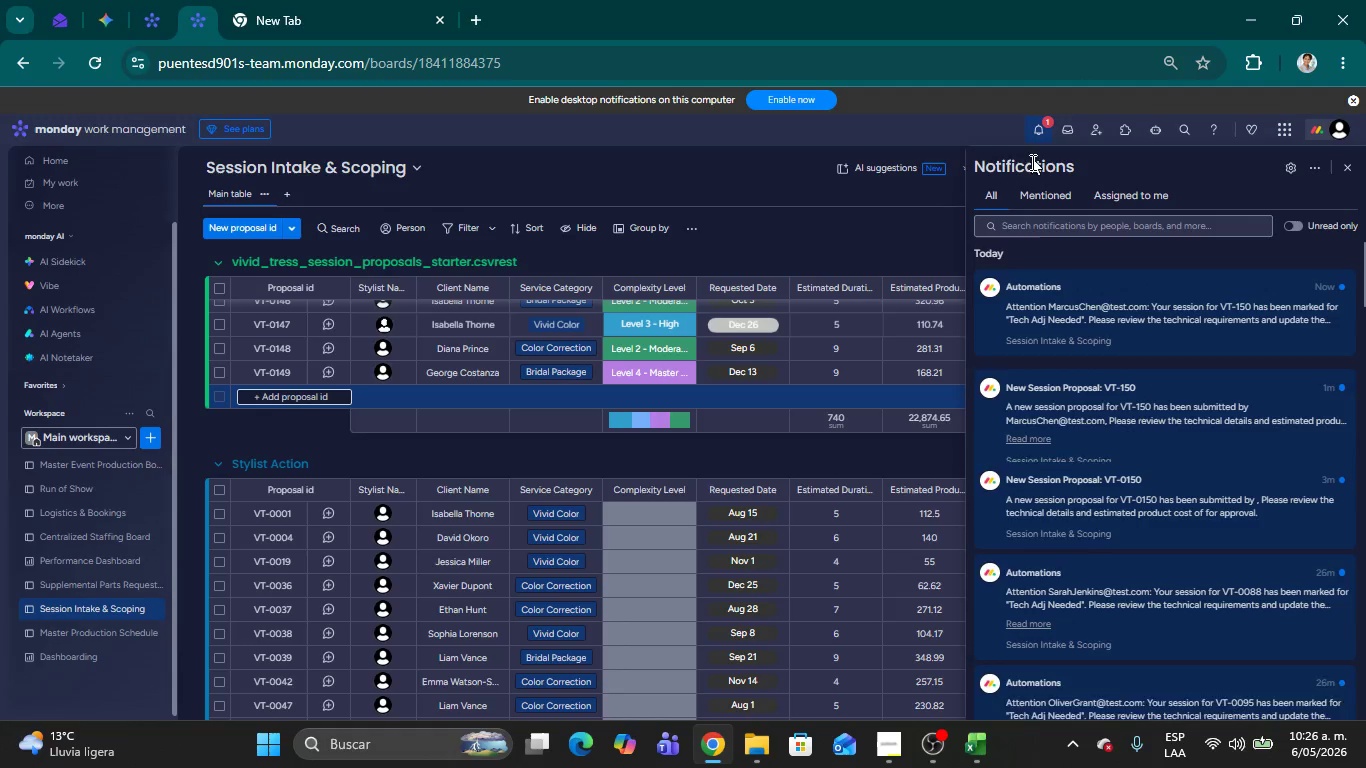 
mouse_move([1048, 317])
 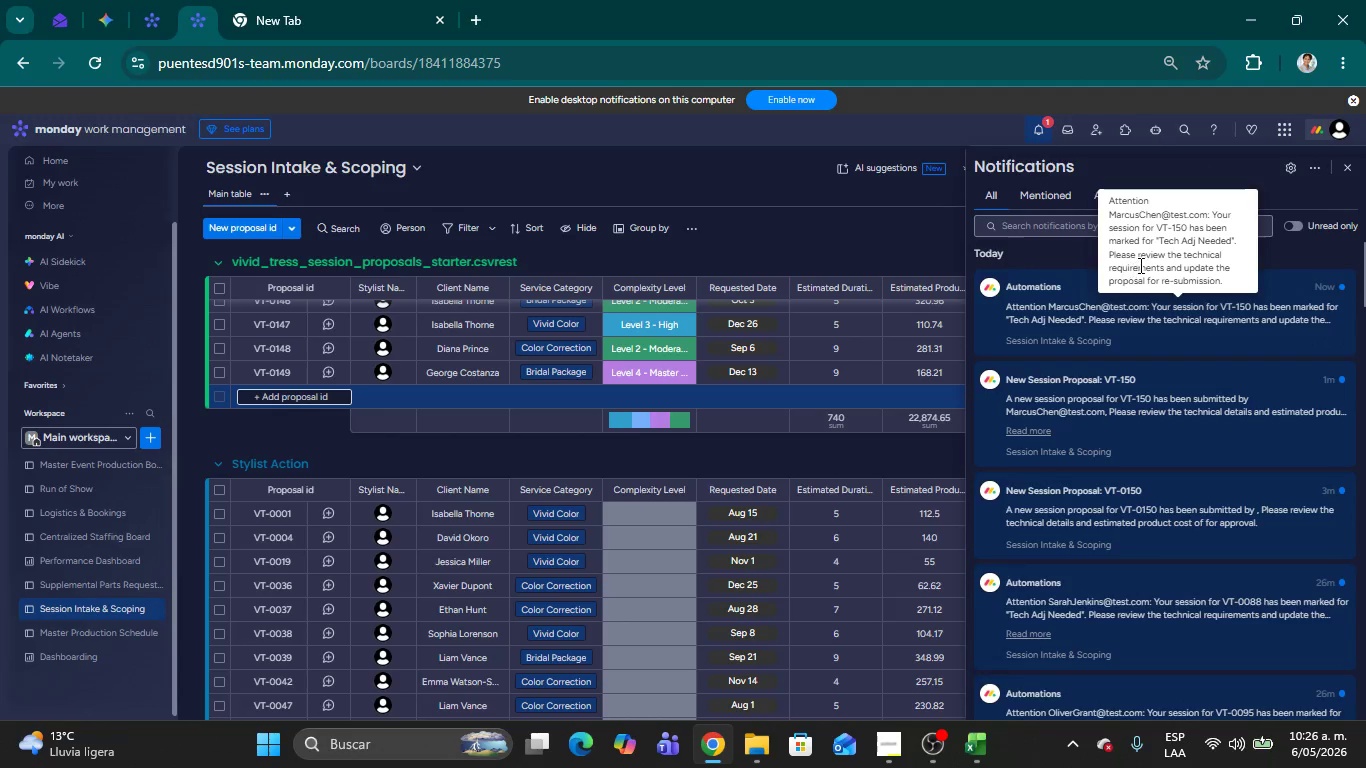 
scroll: coordinate [1149, 270], scroll_direction: up, amount: 2.0
 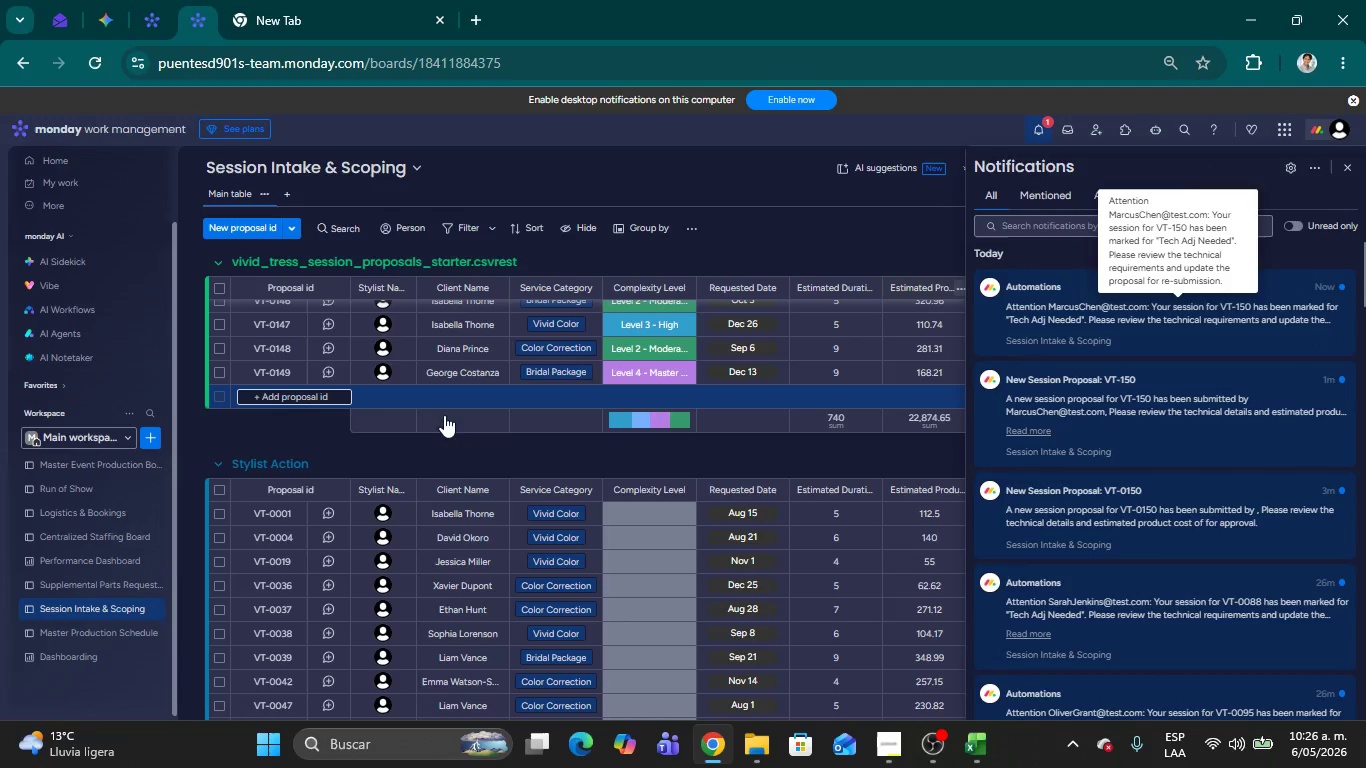 
left_click([295, 431])
 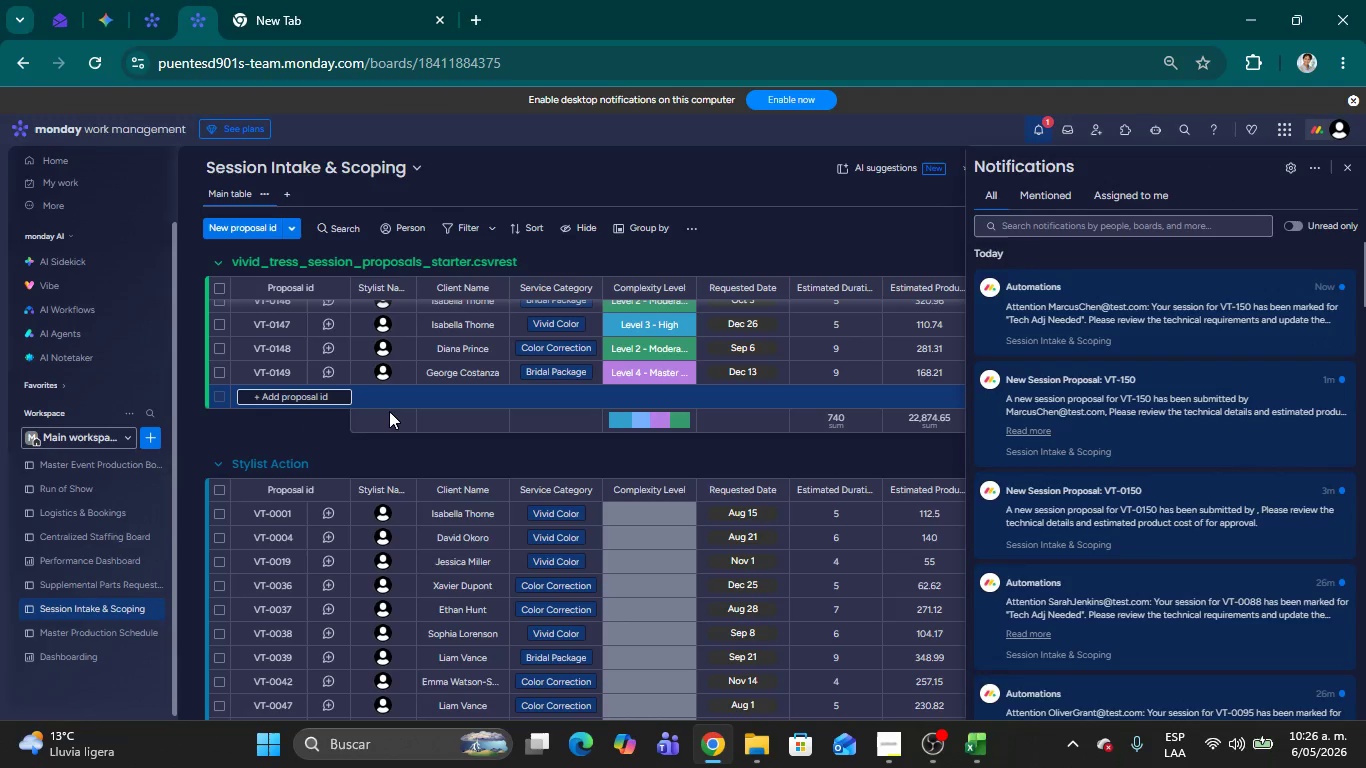 
scroll: coordinate [375, 424], scroll_direction: down, amount: 18.0
 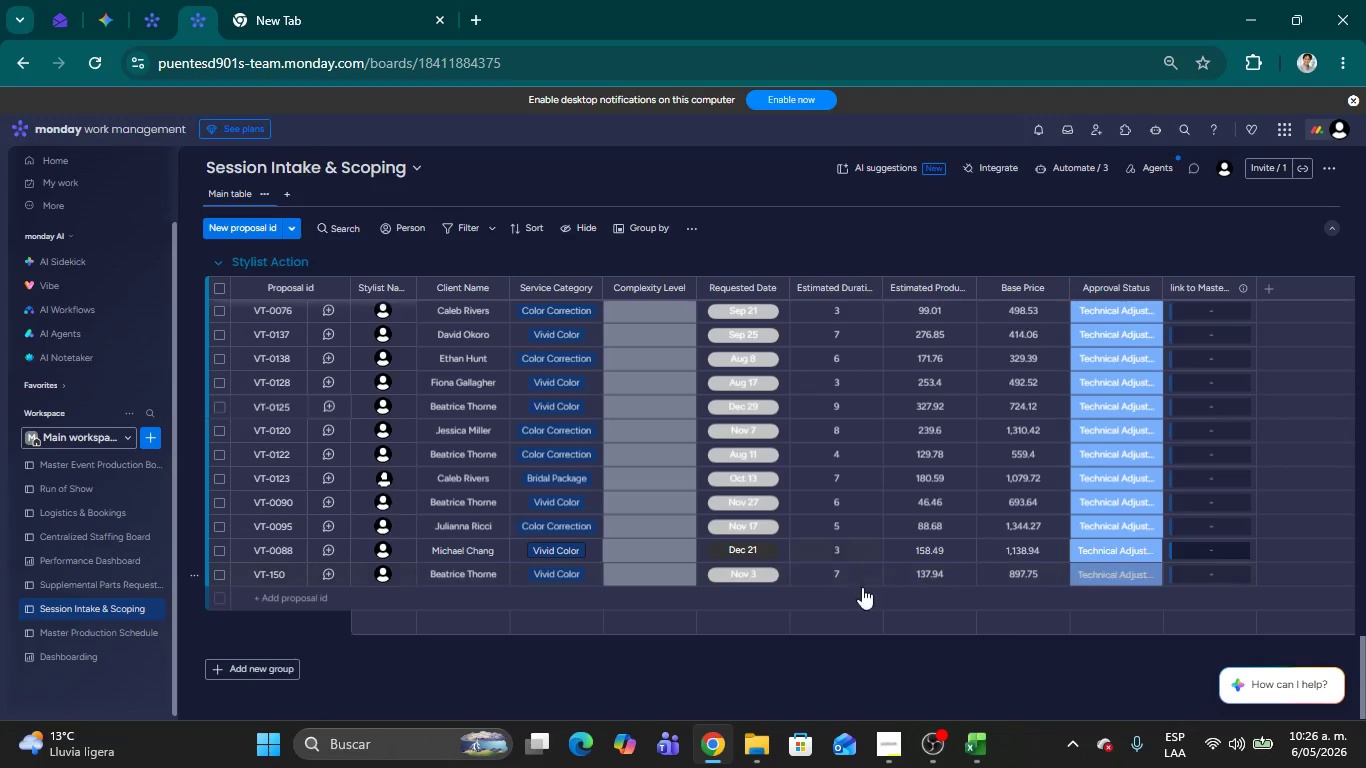 
left_click([655, 575])
 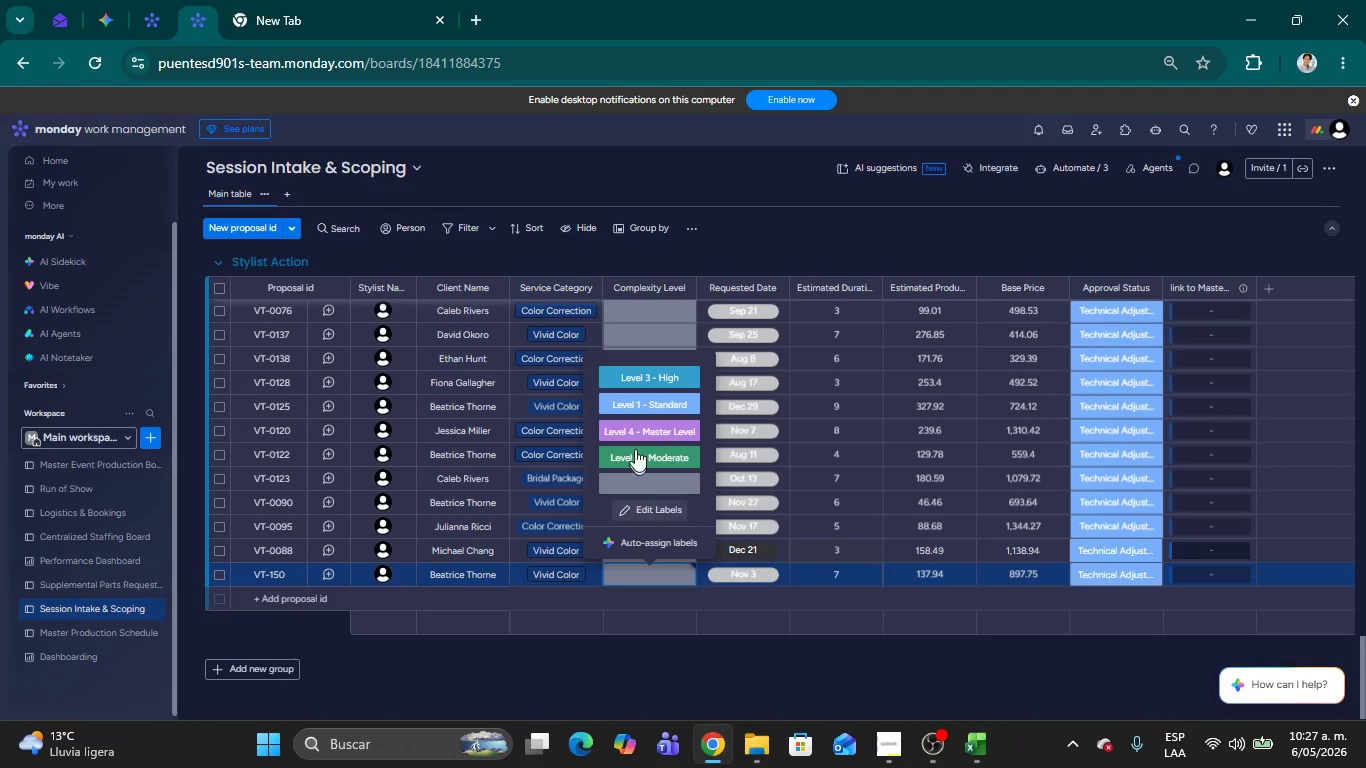 
left_click([634, 400])
 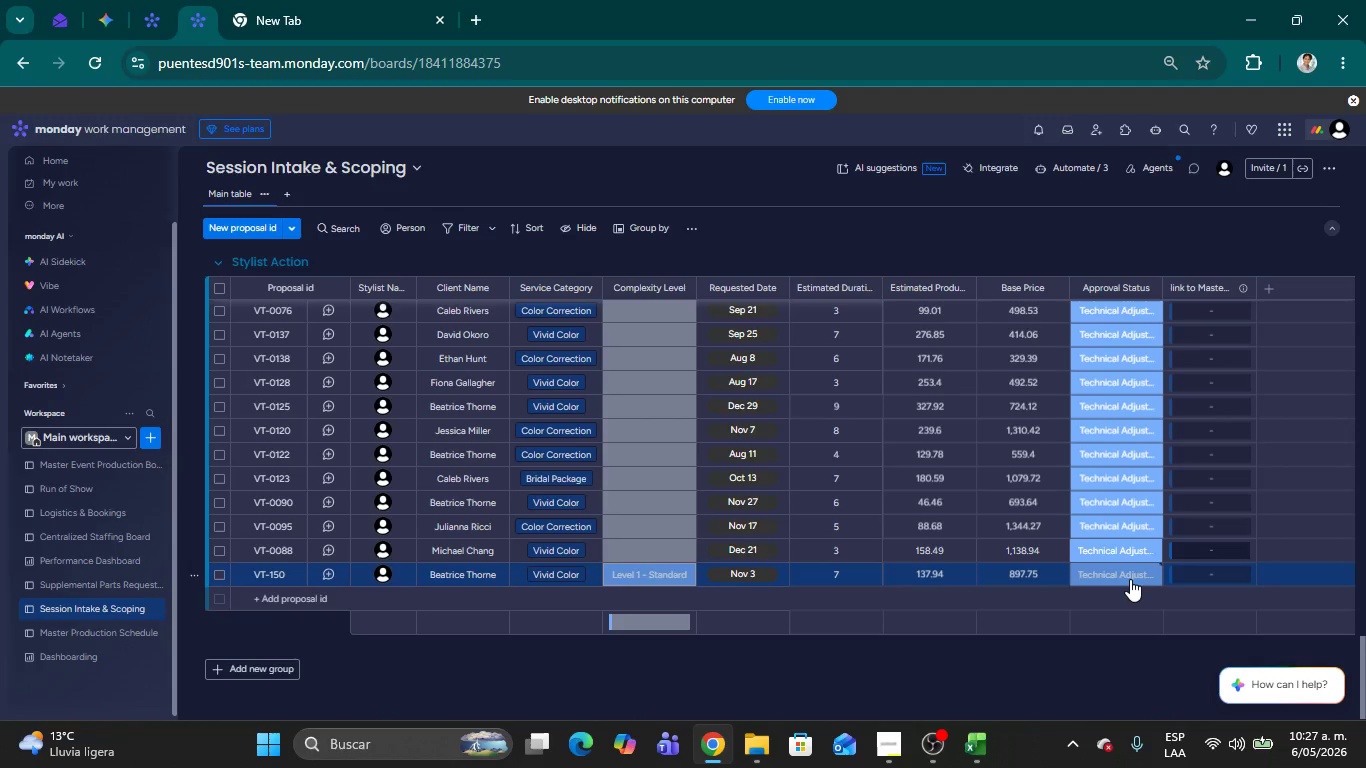 
left_click([1130, 579])
 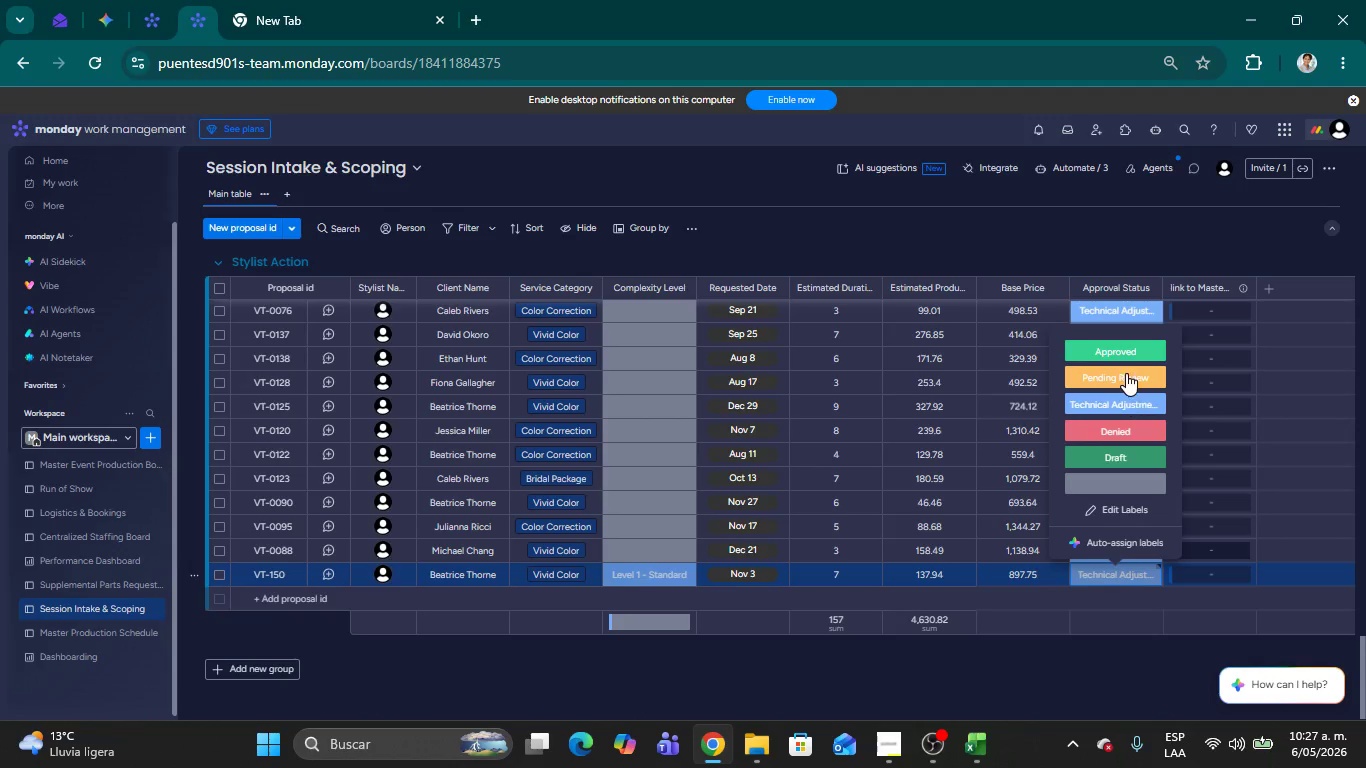 
left_click([1109, 358])
 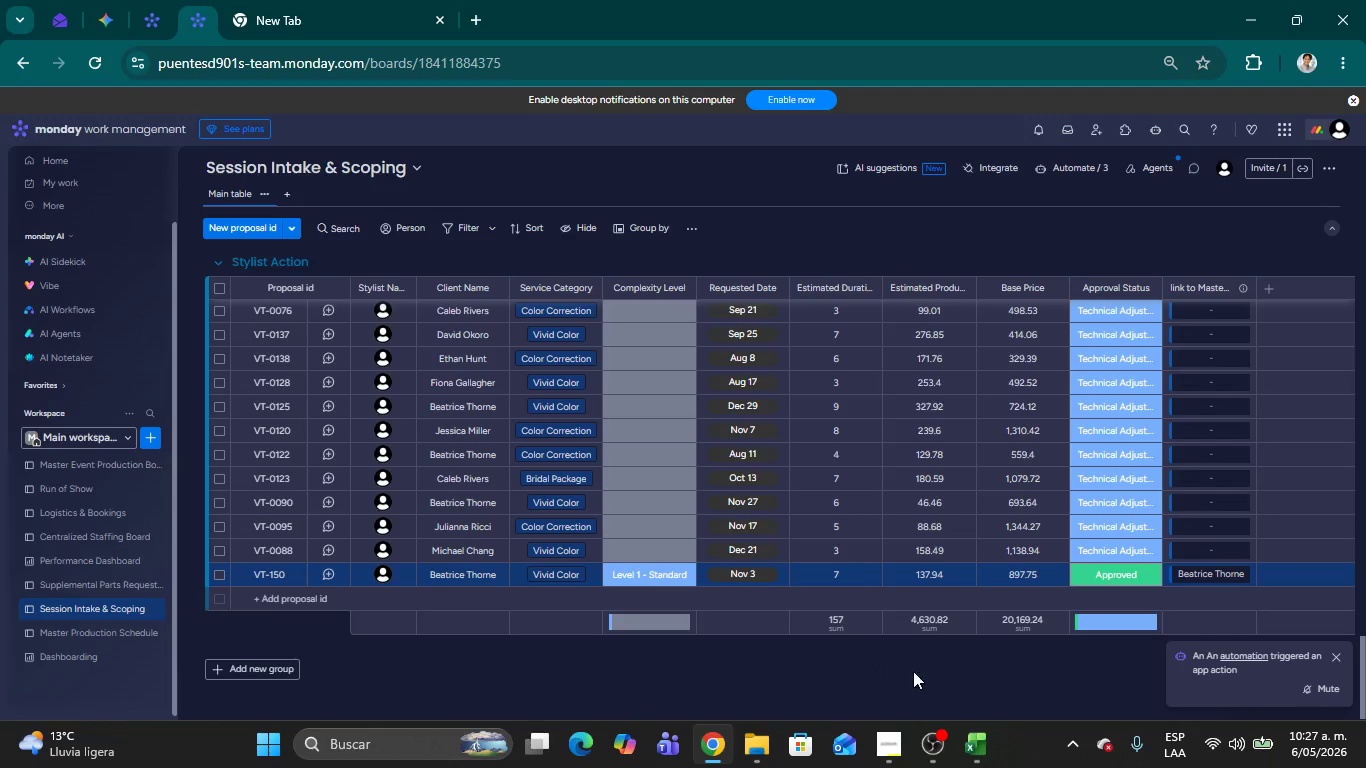 
wait(17.2)
 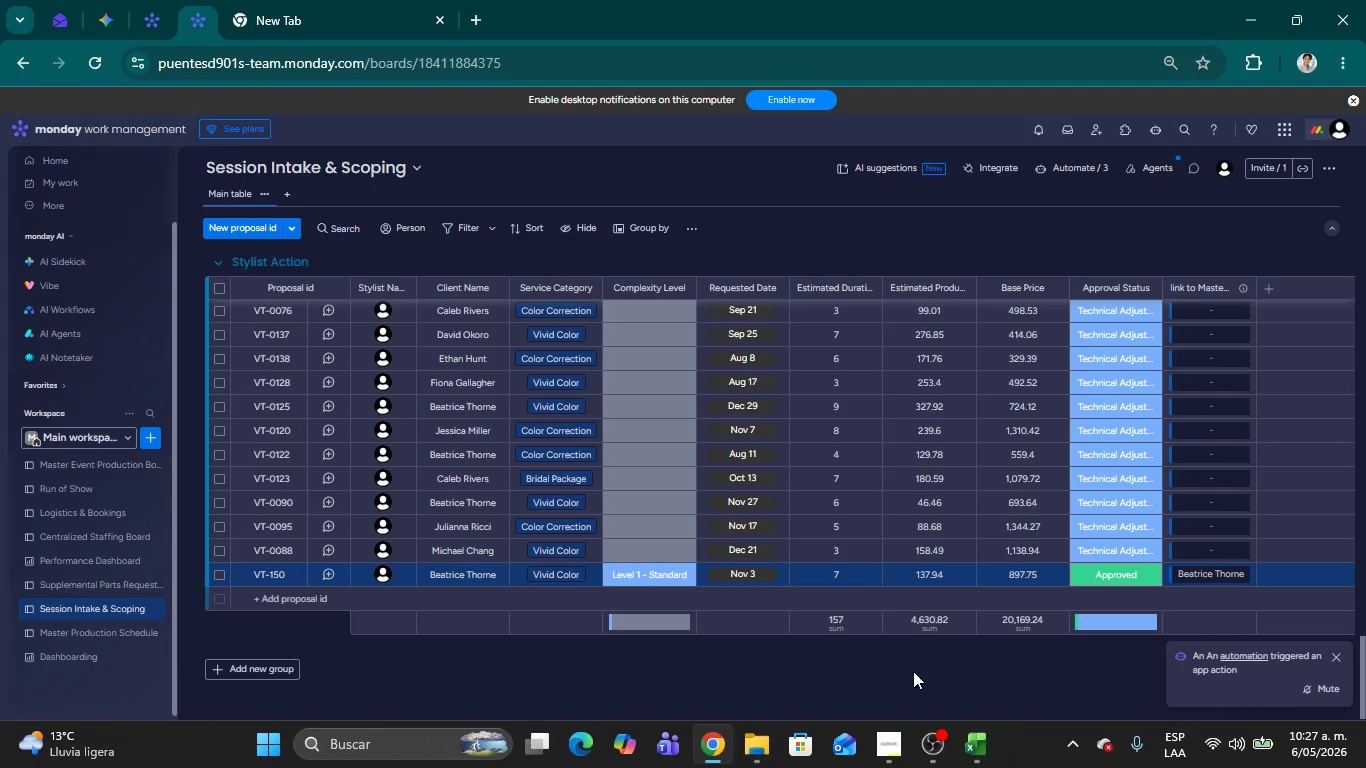 
left_click([1031, 131])
 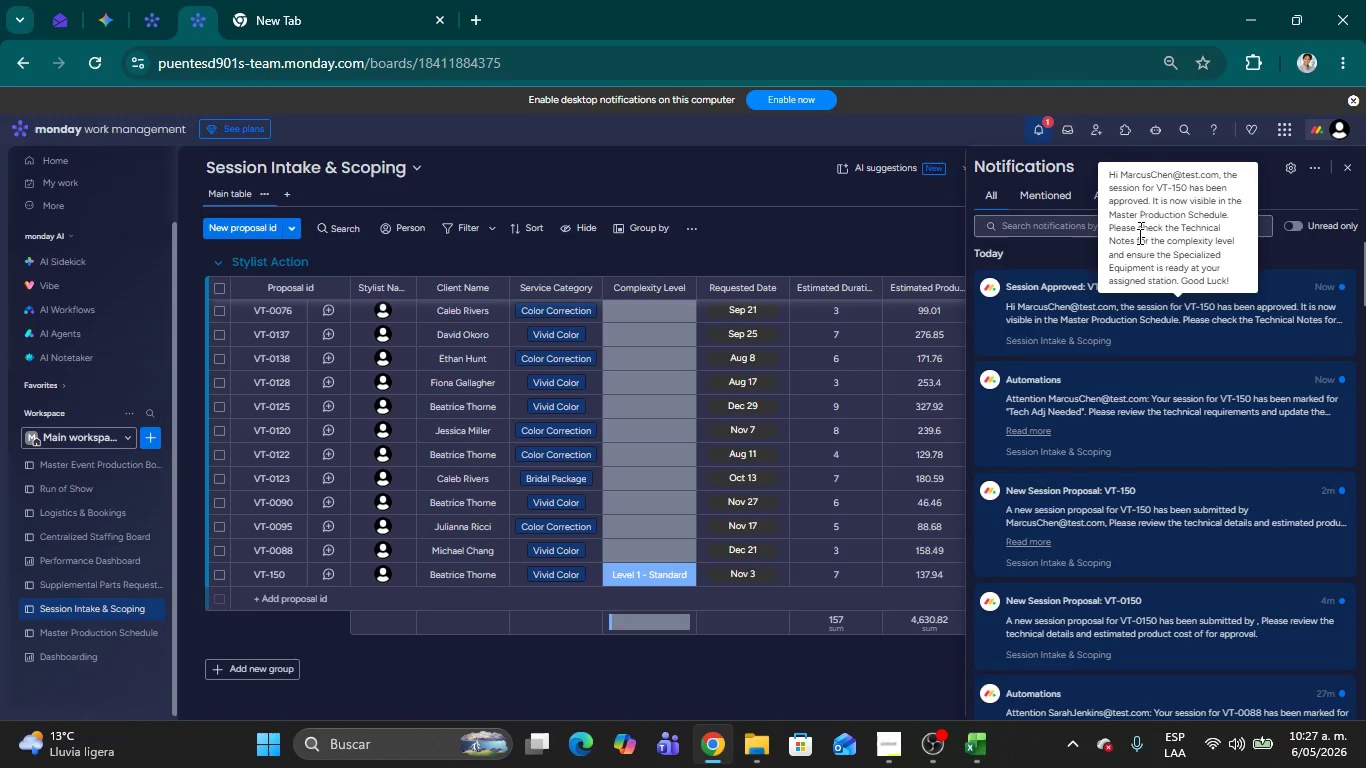 
wait(5.41)
 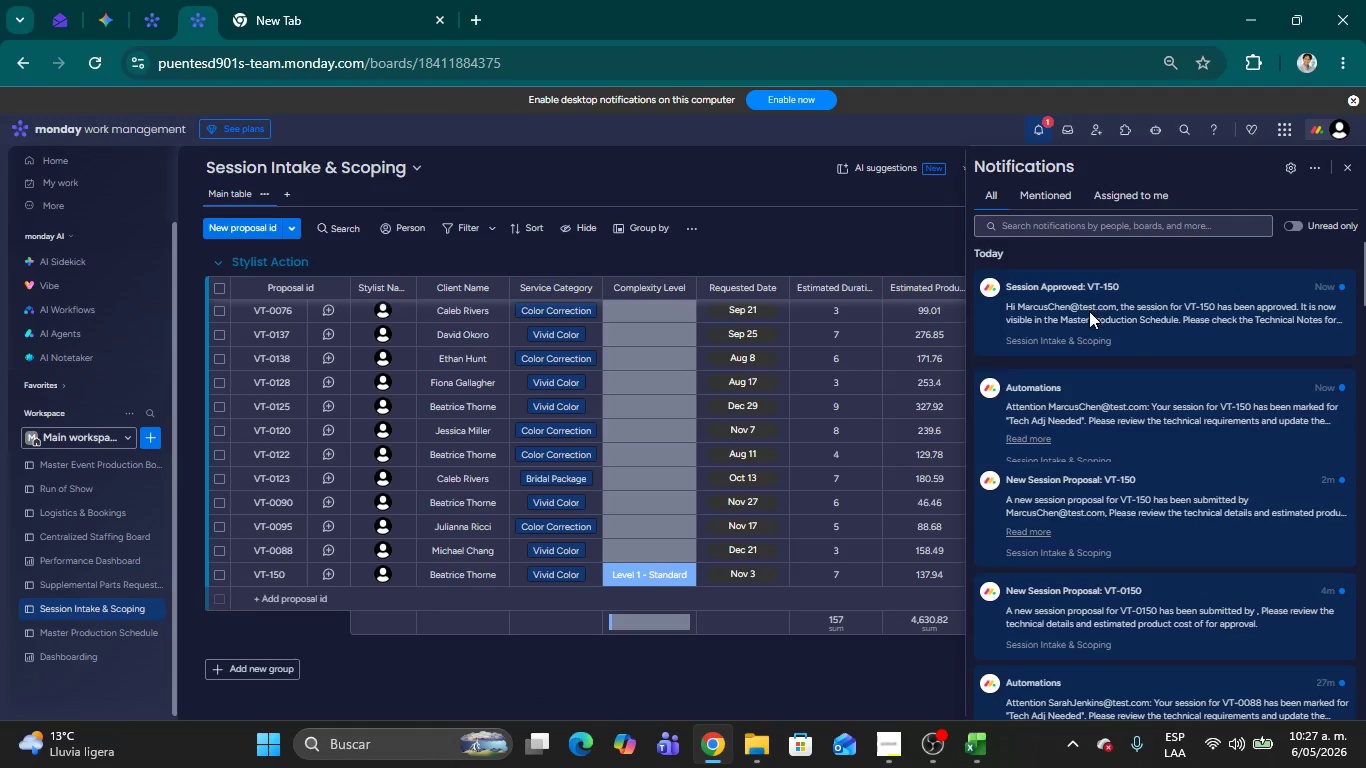 
left_click([61, 634])
 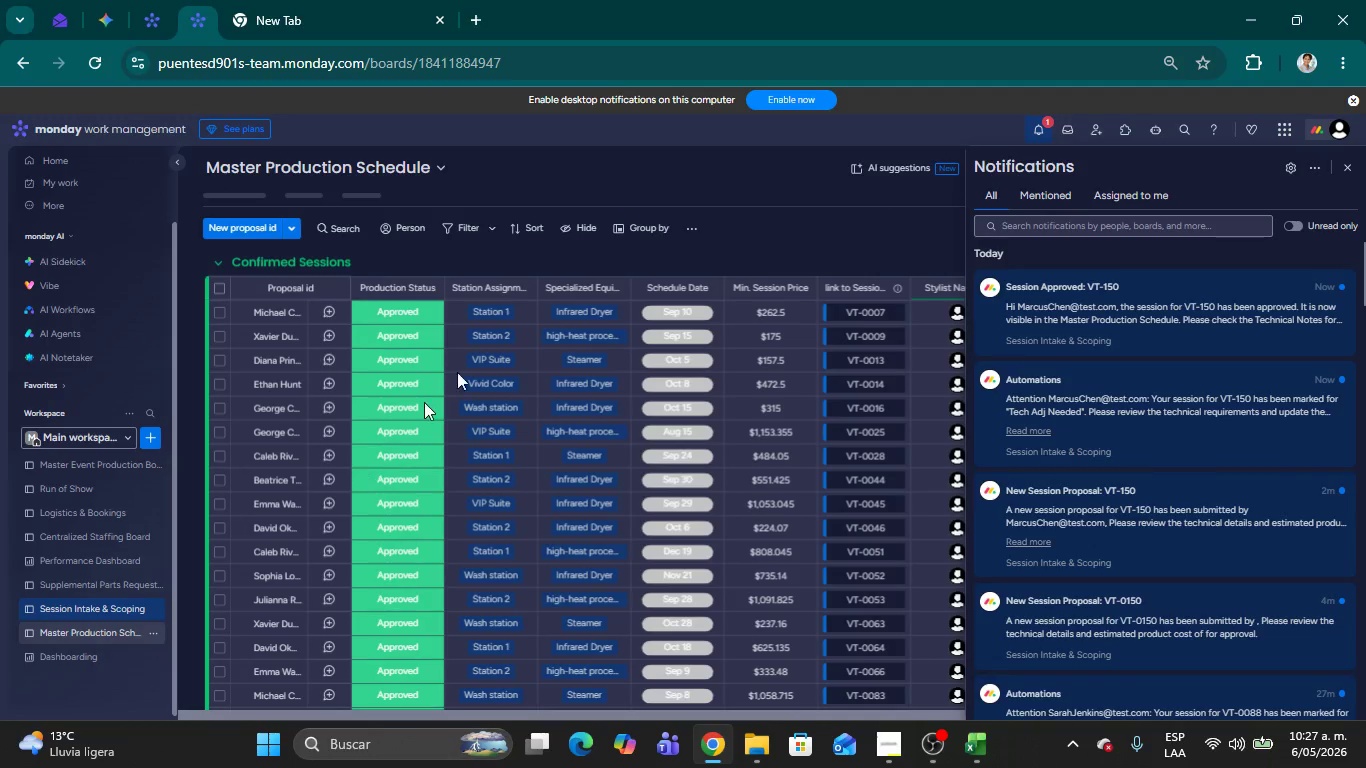 
left_click([835, 226])
 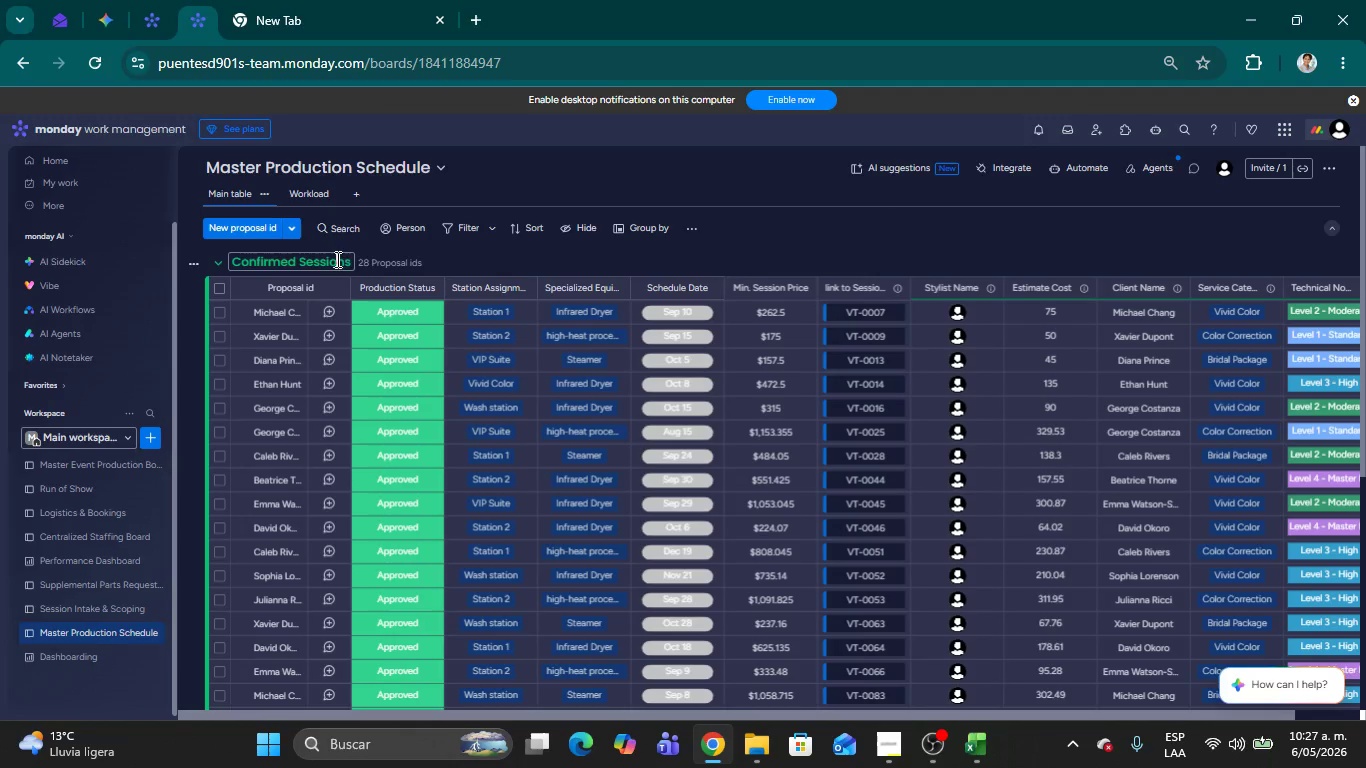 
wait(5.94)
 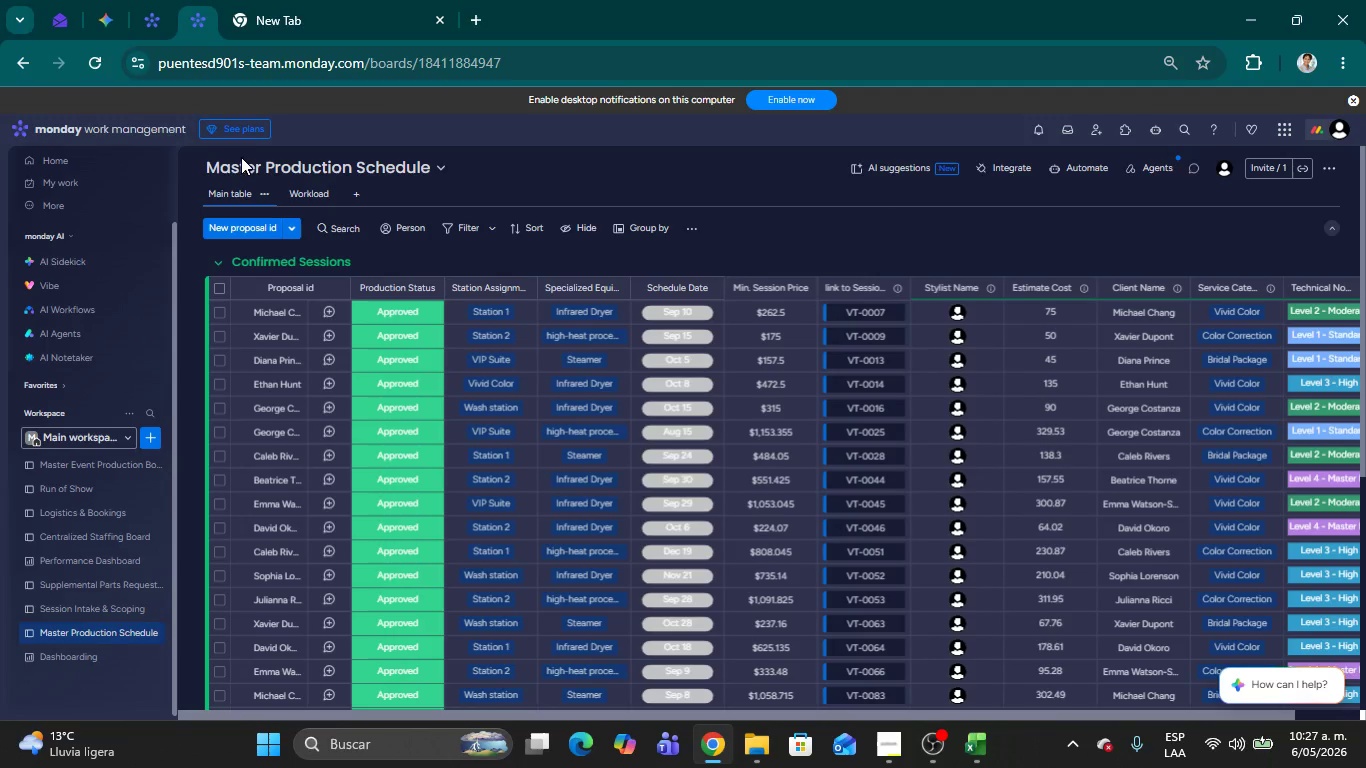 
scroll: coordinate [606, 407], scroll_direction: down, amount: 7.0
 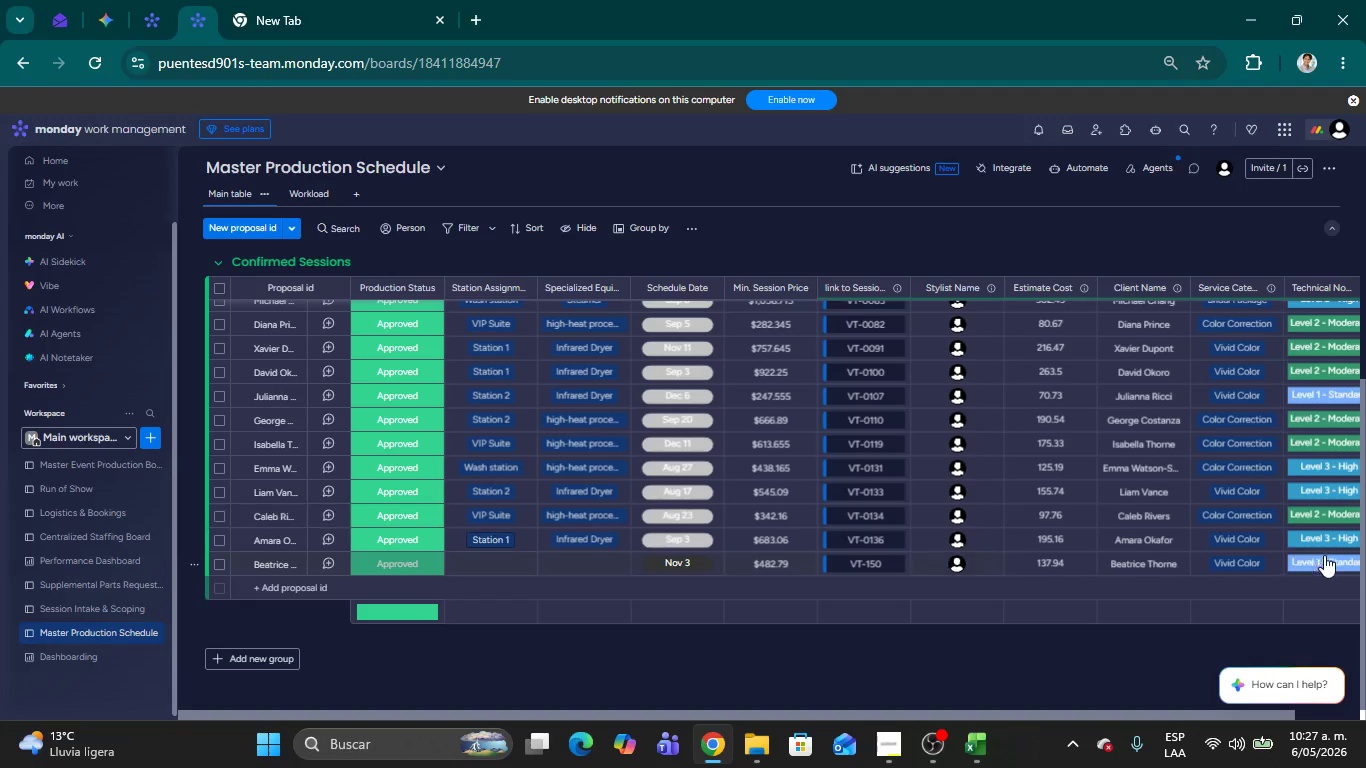 
left_click([459, 564])
 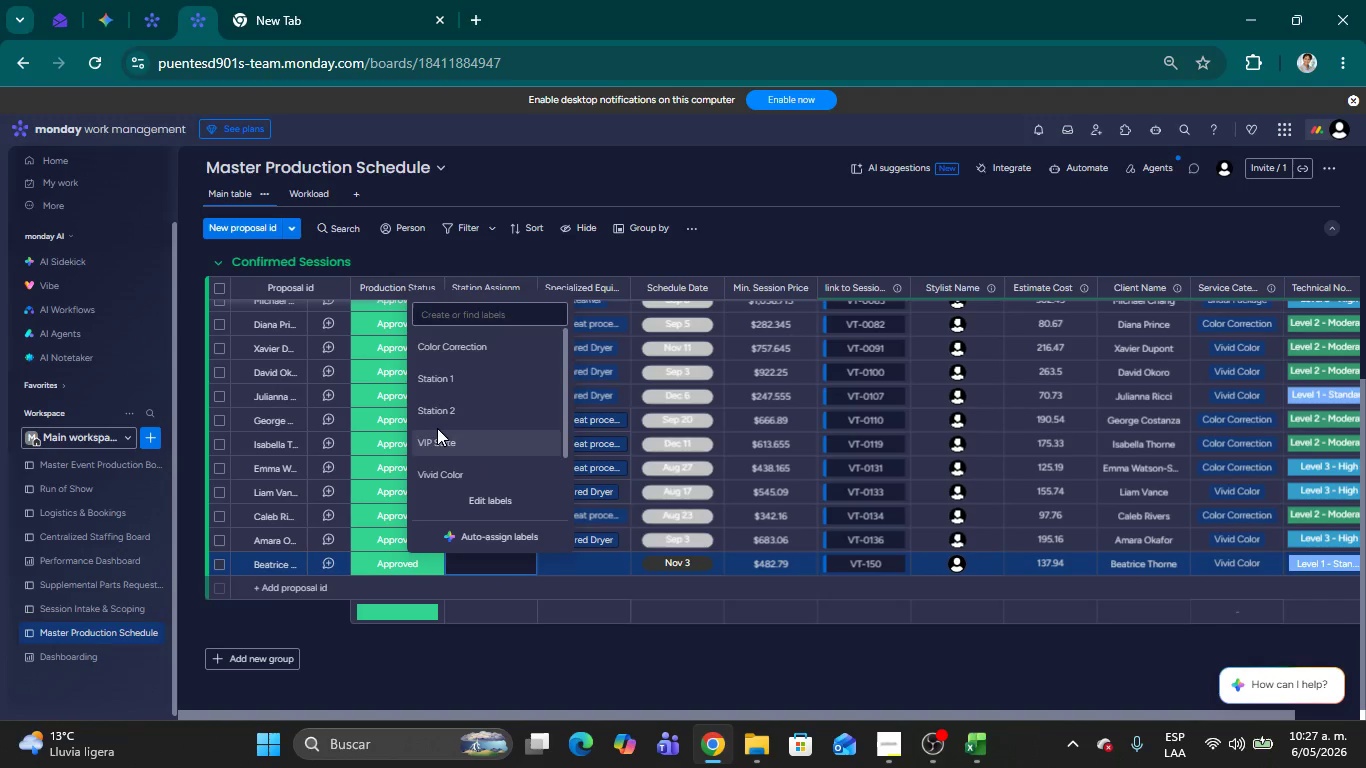 
left_click([437, 438])
 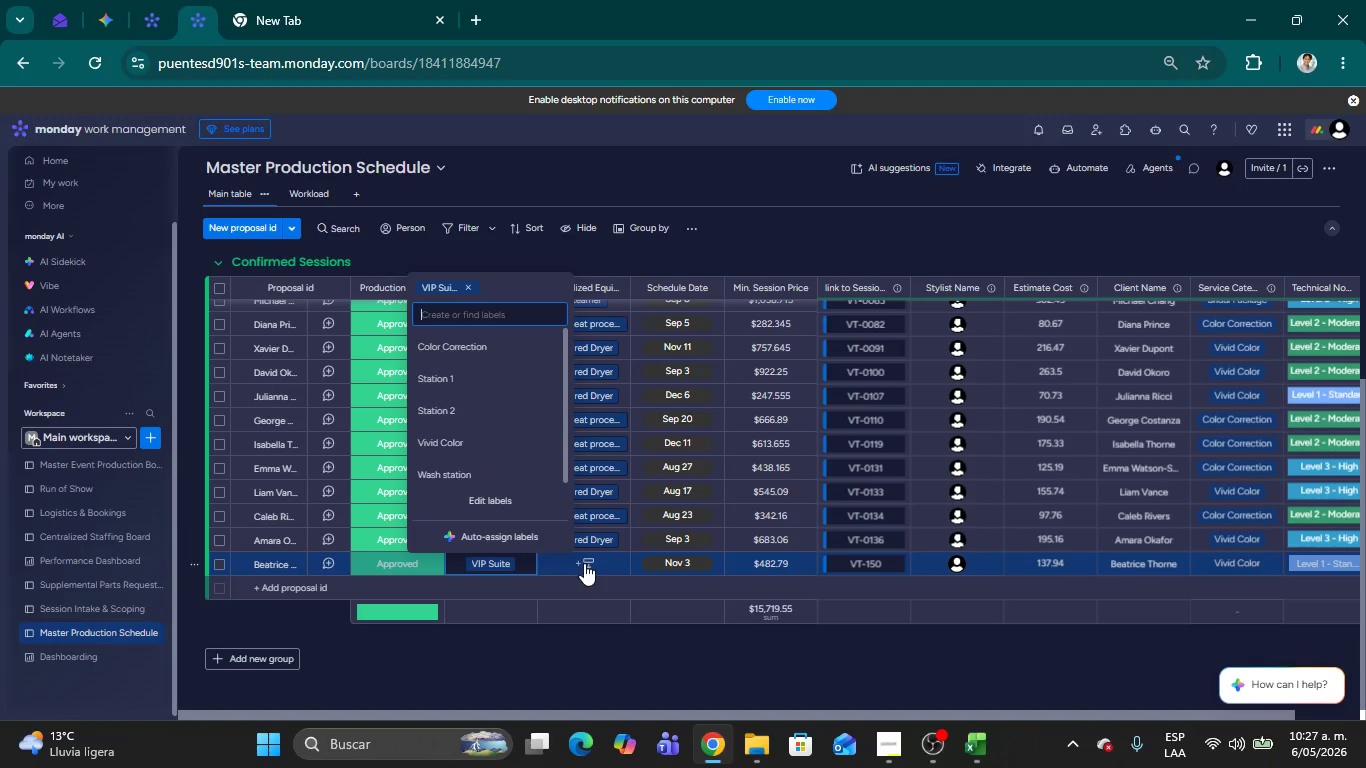 
left_click([584, 563])
 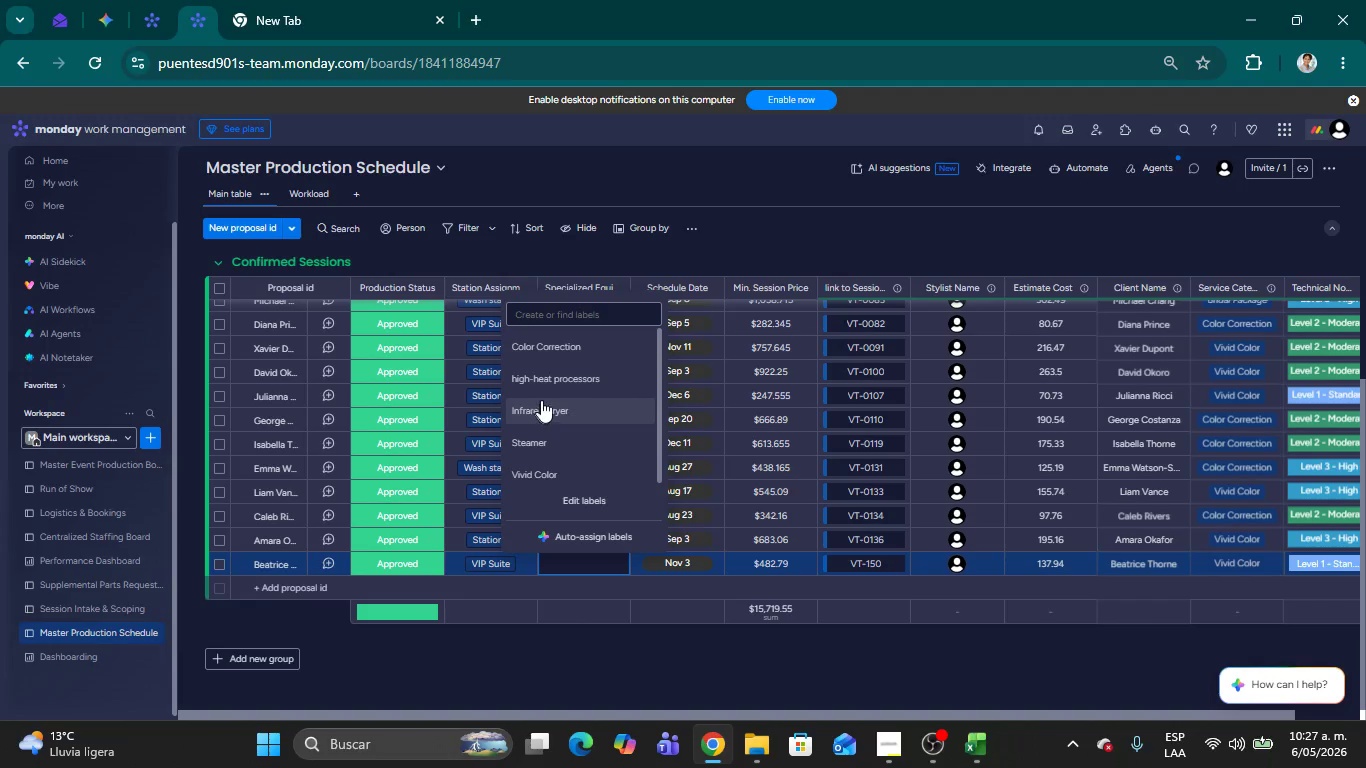 
left_click([553, 408])
 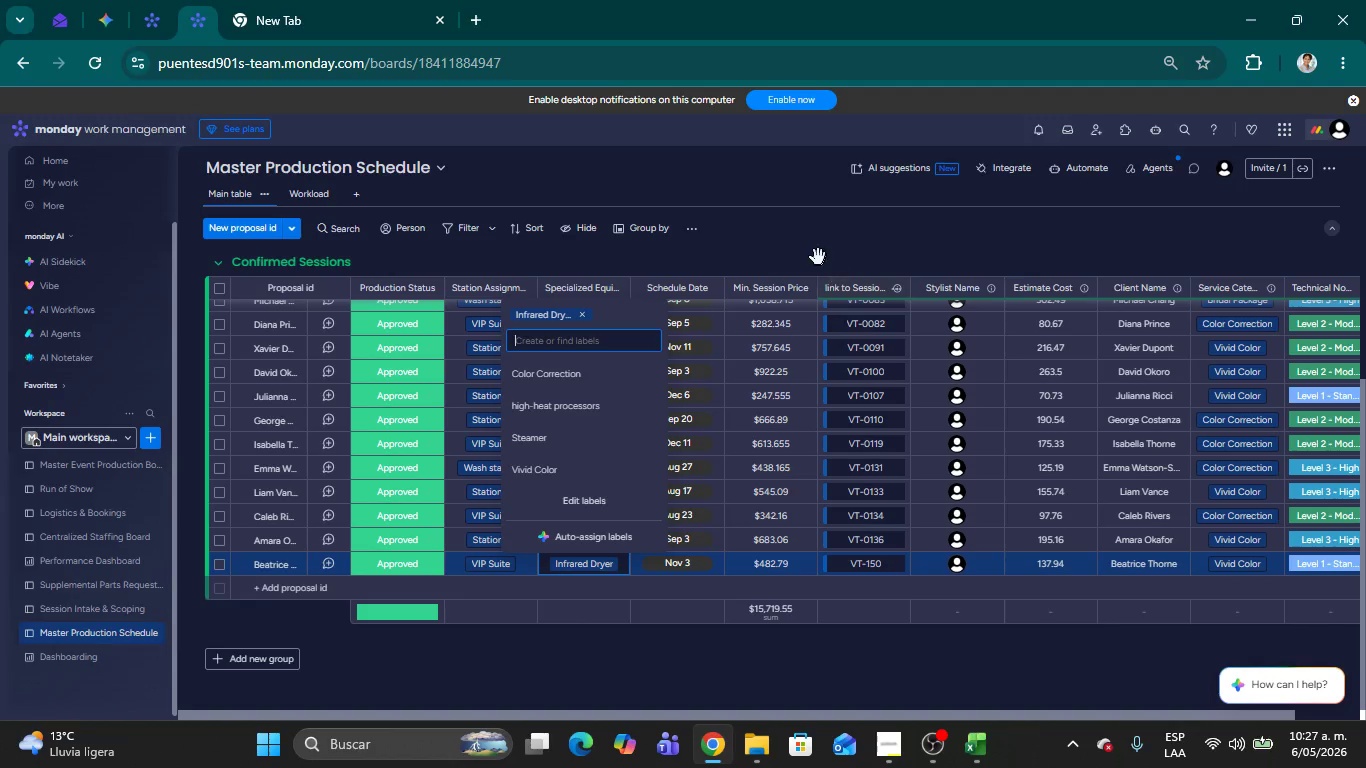 
left_click([811, 235])
 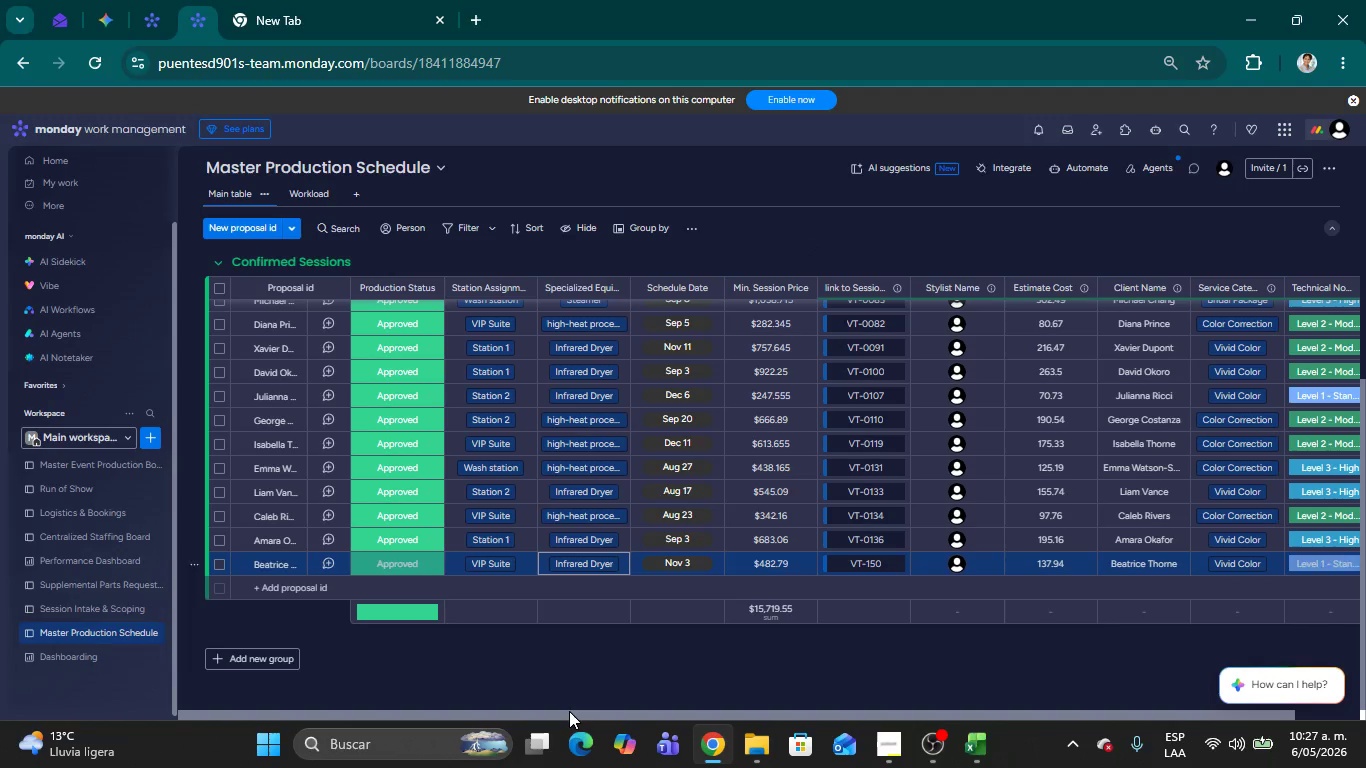 
left_click_drag(start_coordinate=[569, 711], to_coordinate=[529, 713])
 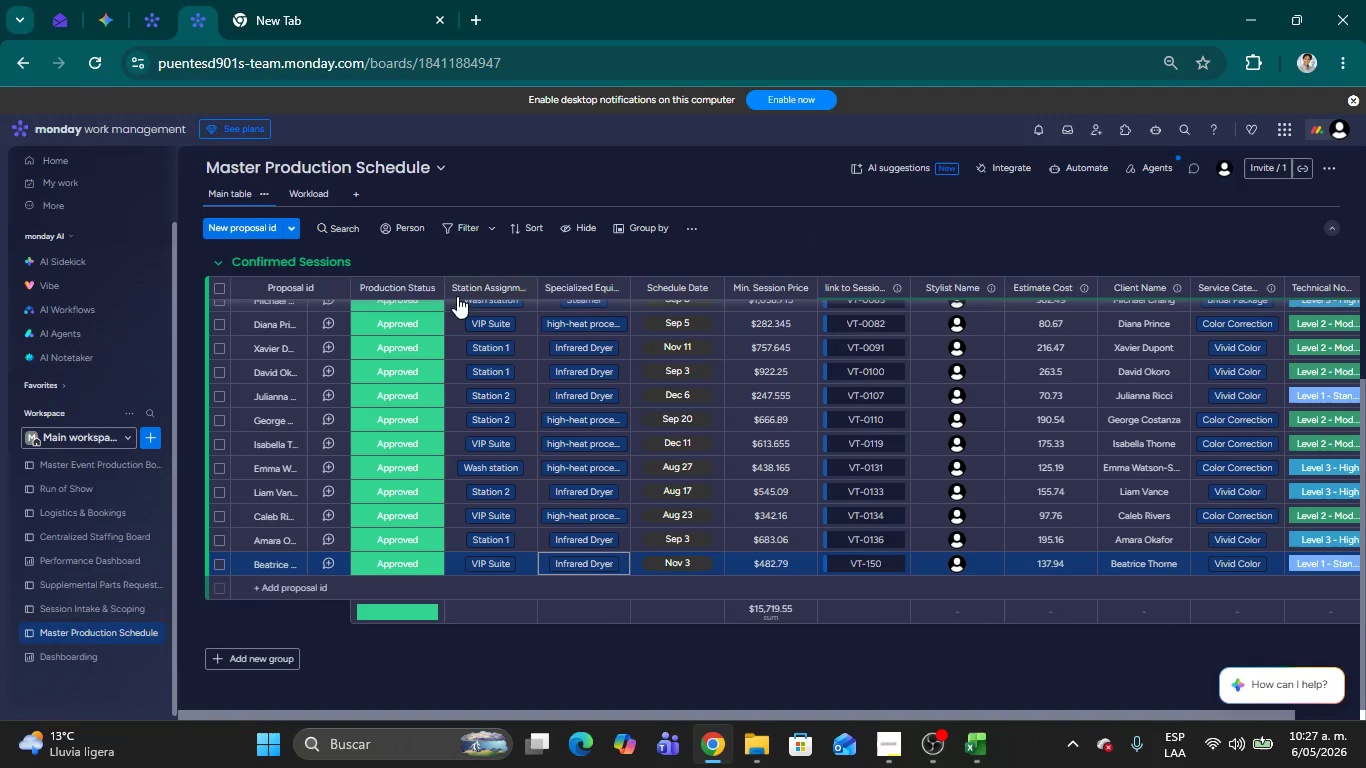 
mouse_move([427, 304])
 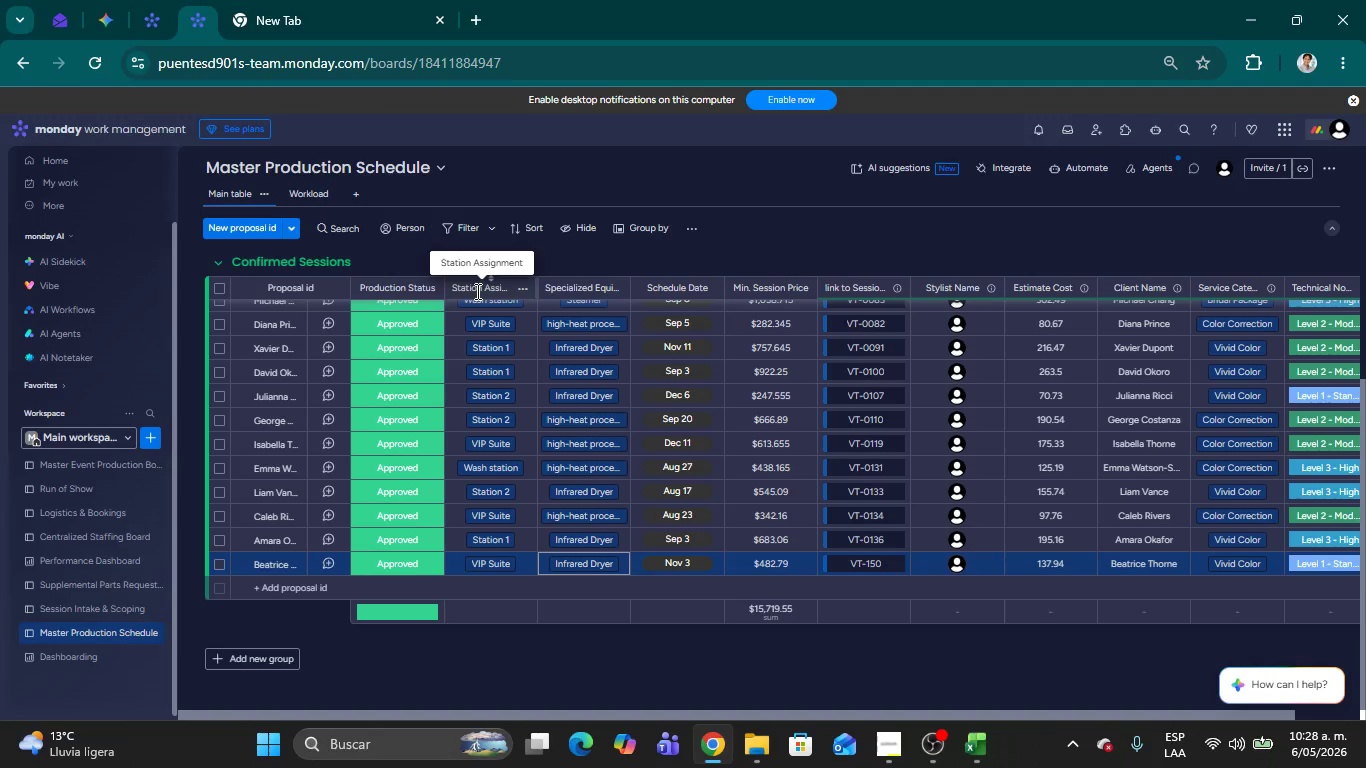 
left_click([476, 317])
 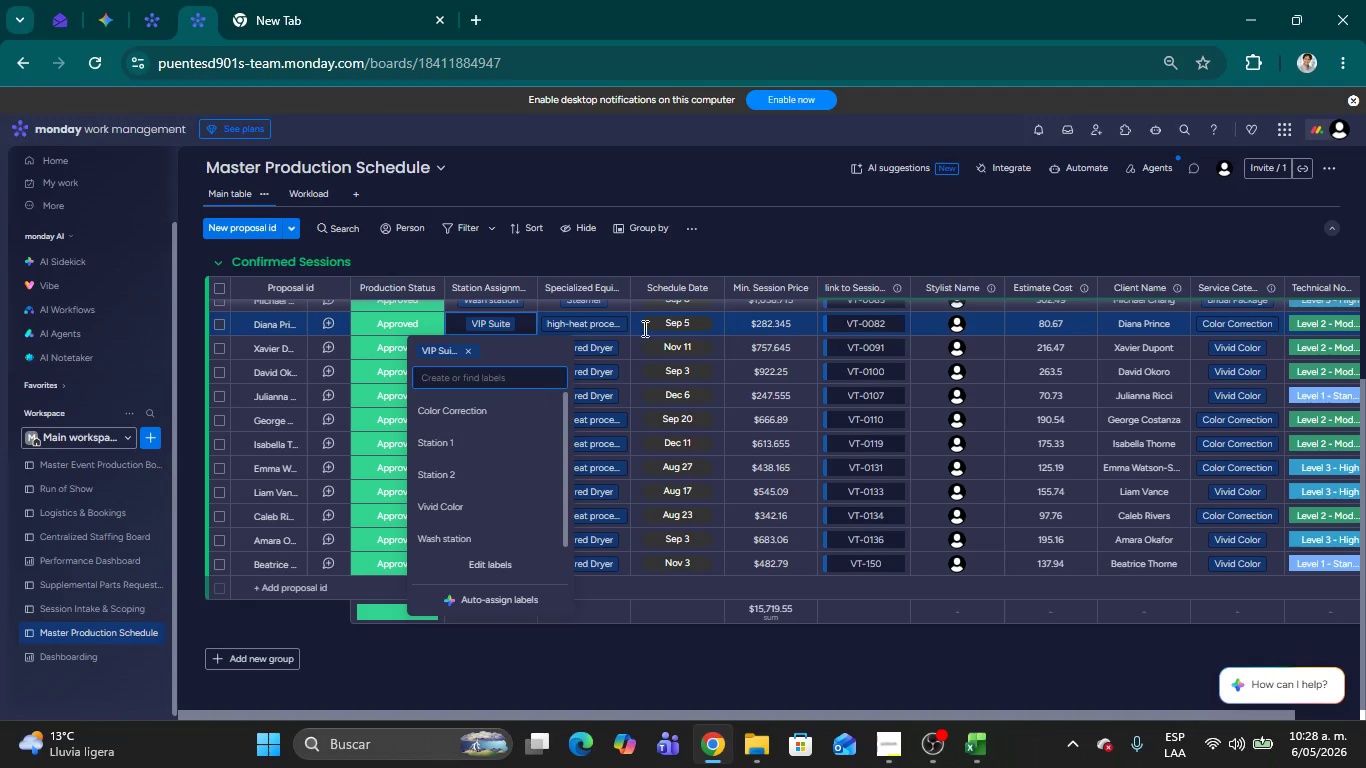 
left_click([582, 321])
 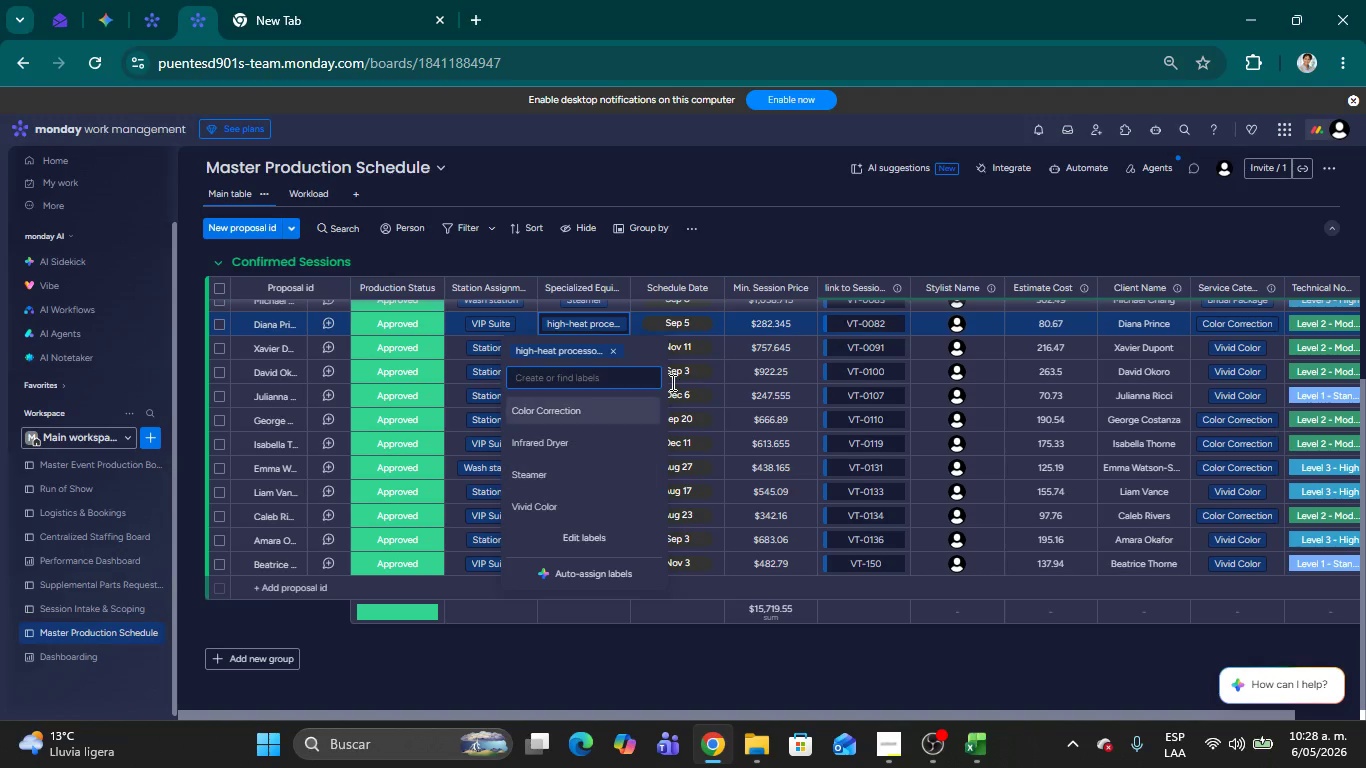 
left_click([690, 323])
 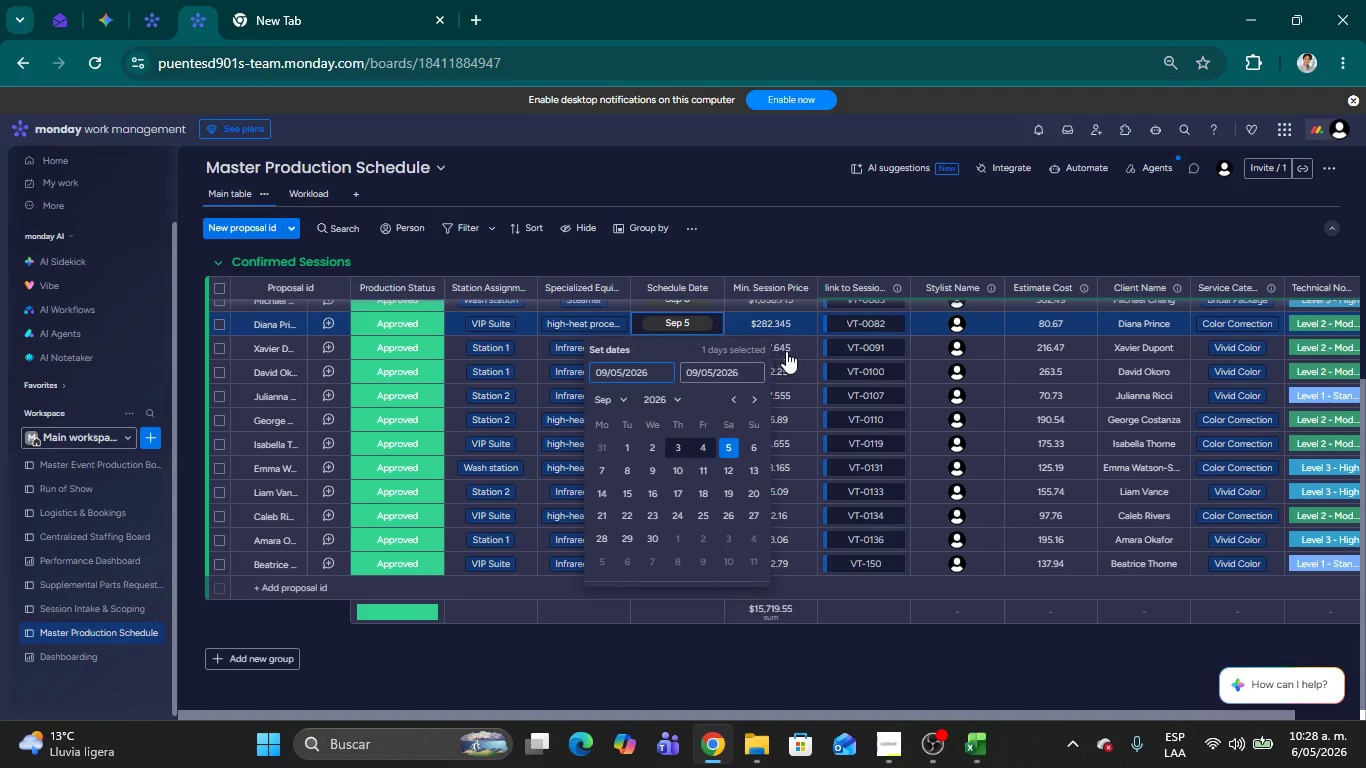 
left_click([765, 323])
 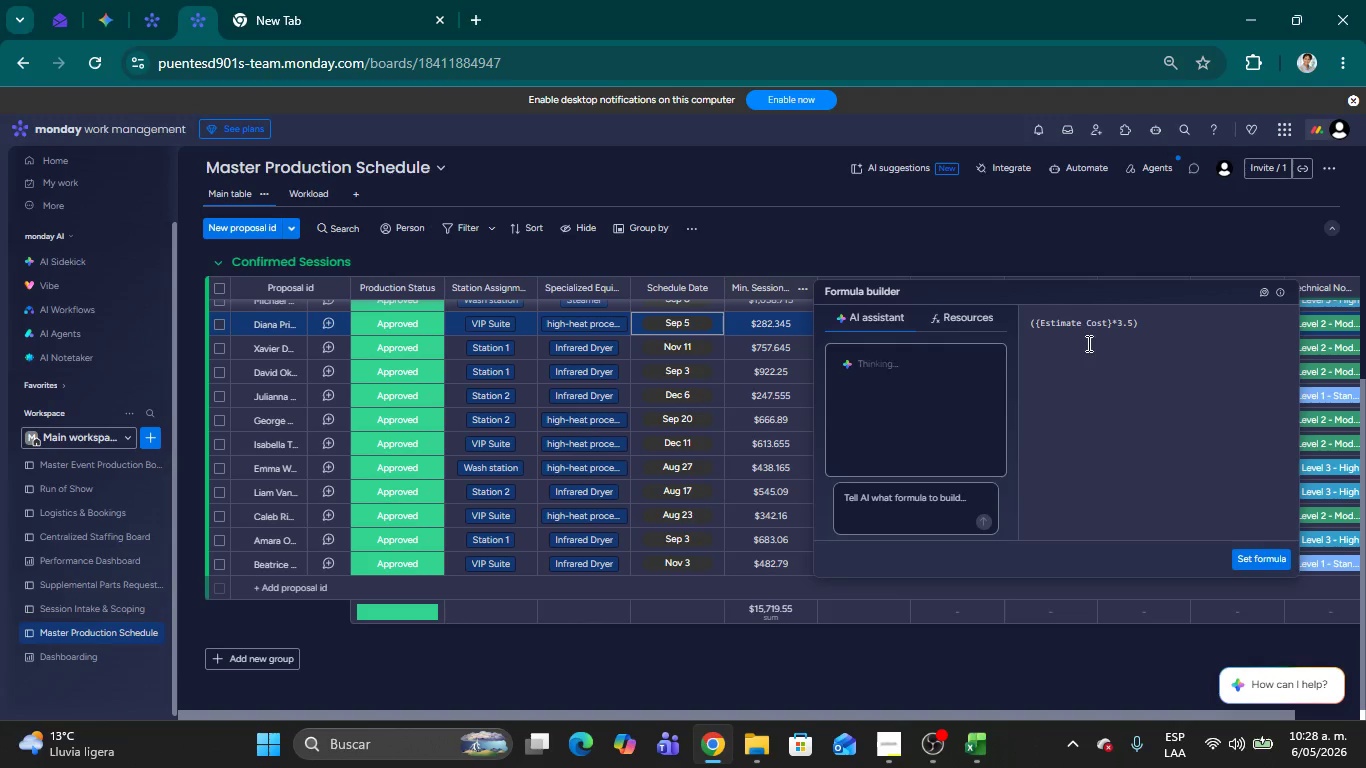 
left_click([941, 241])
 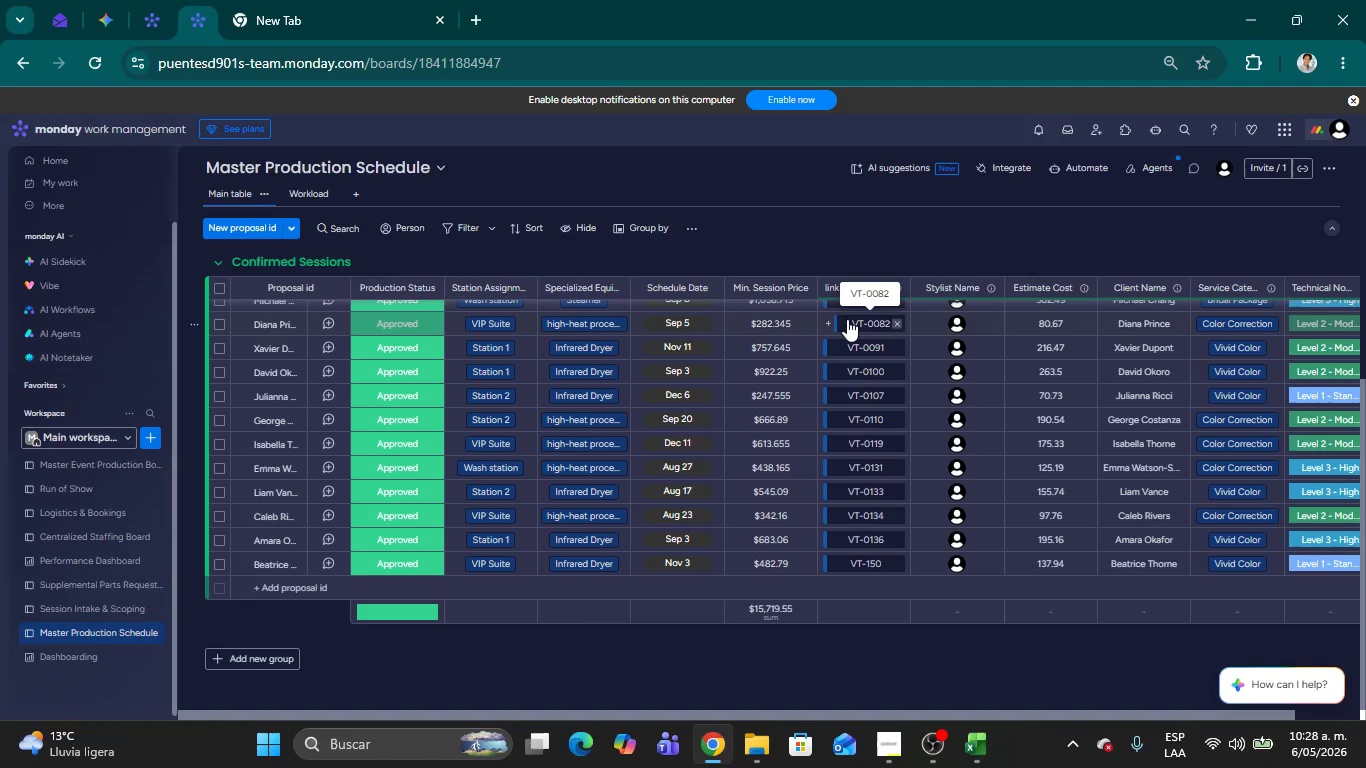 
mouse_move([956, 321])
 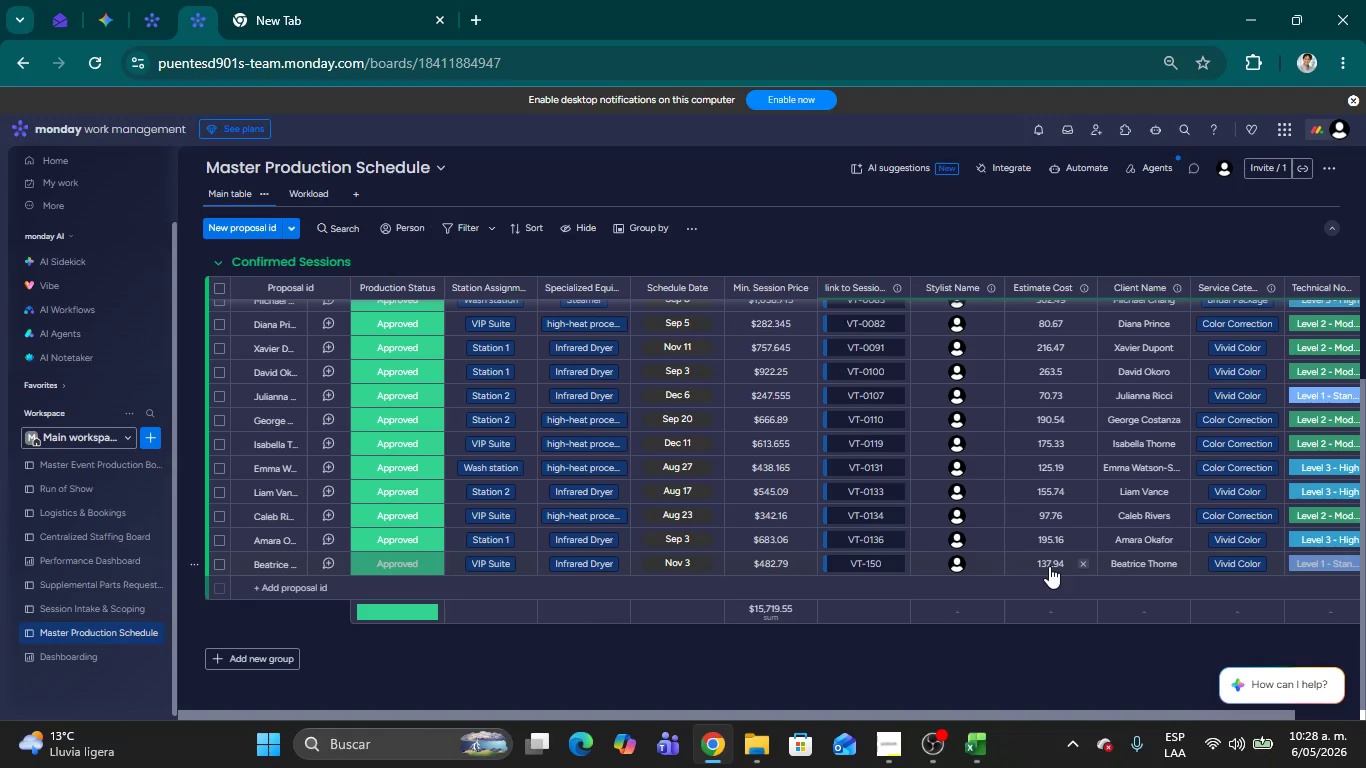 
wait(8.8)
 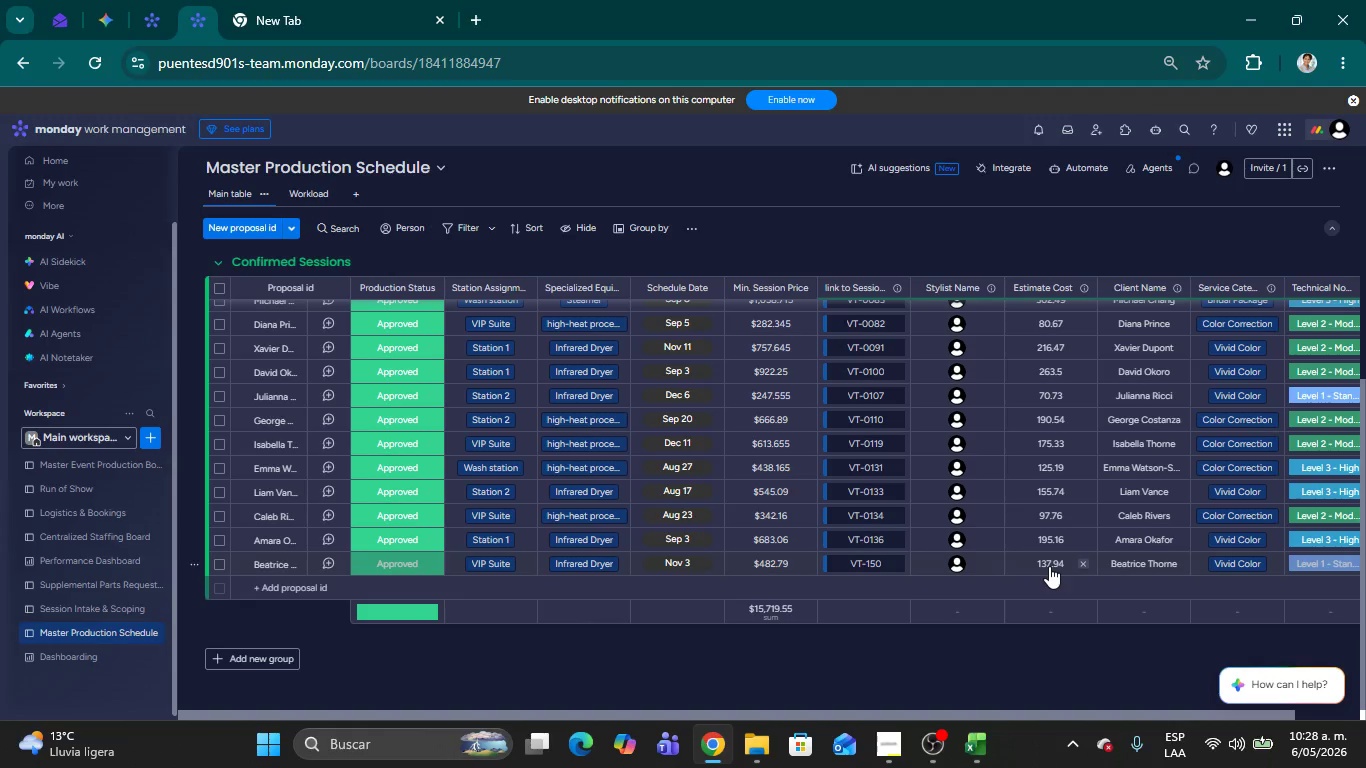 
left_click_drag(start_coordinate=[1143, 710], to_coordinate=[1171, 708])
 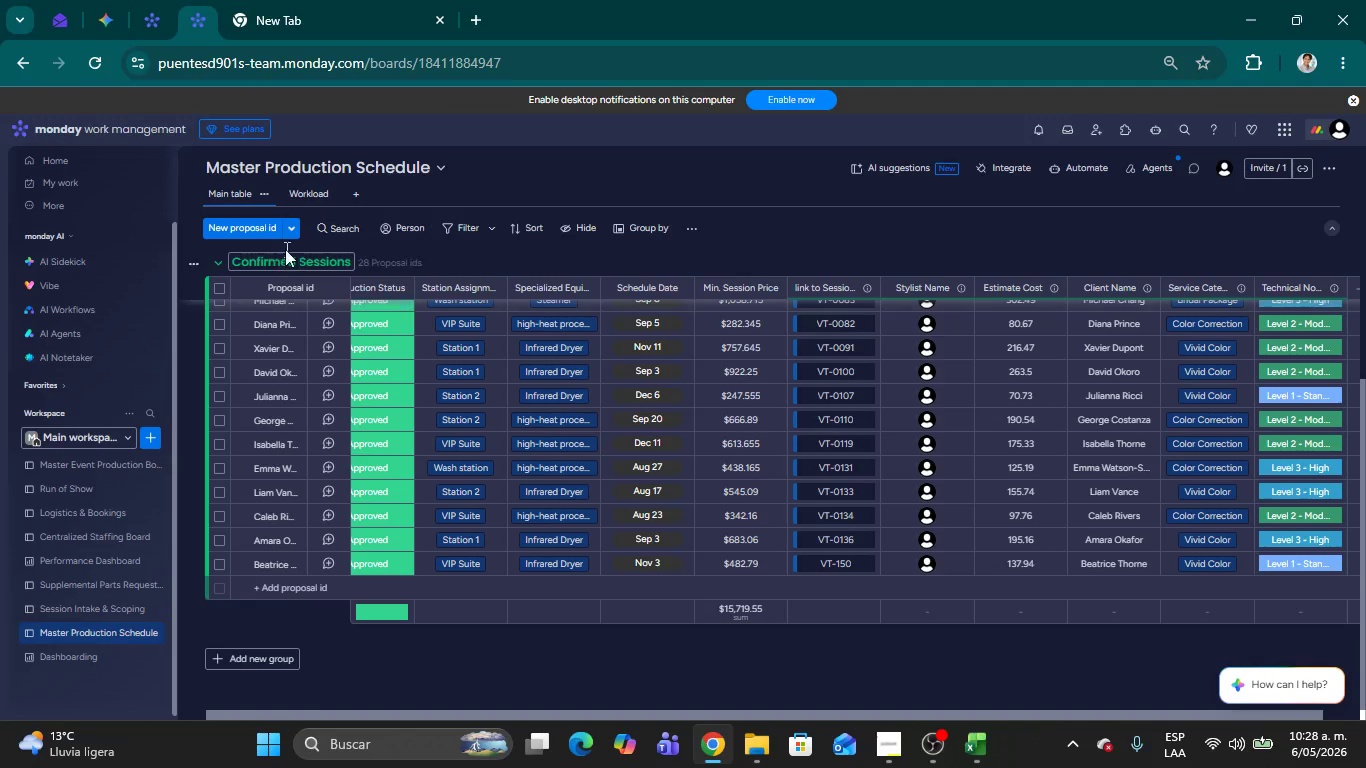 
left_click([298, 195])
 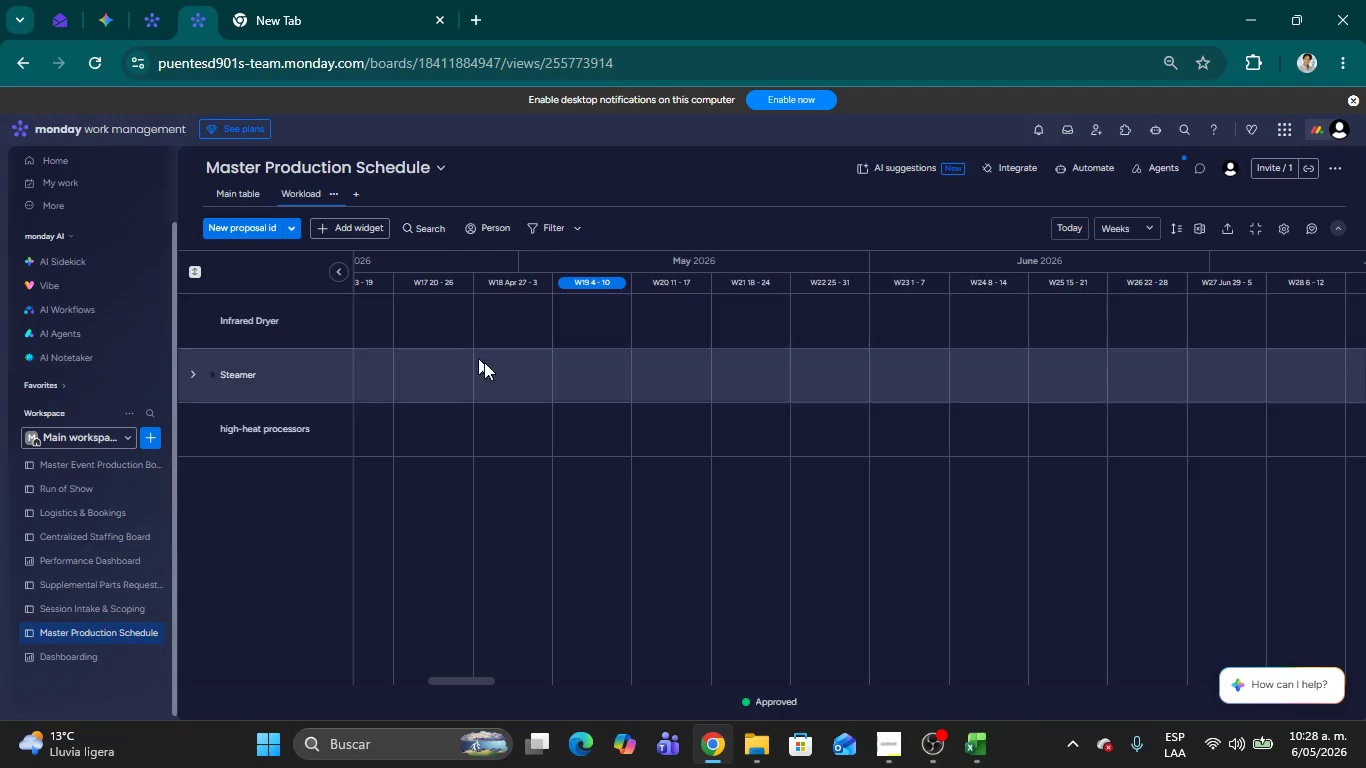 
wait(5.92)
 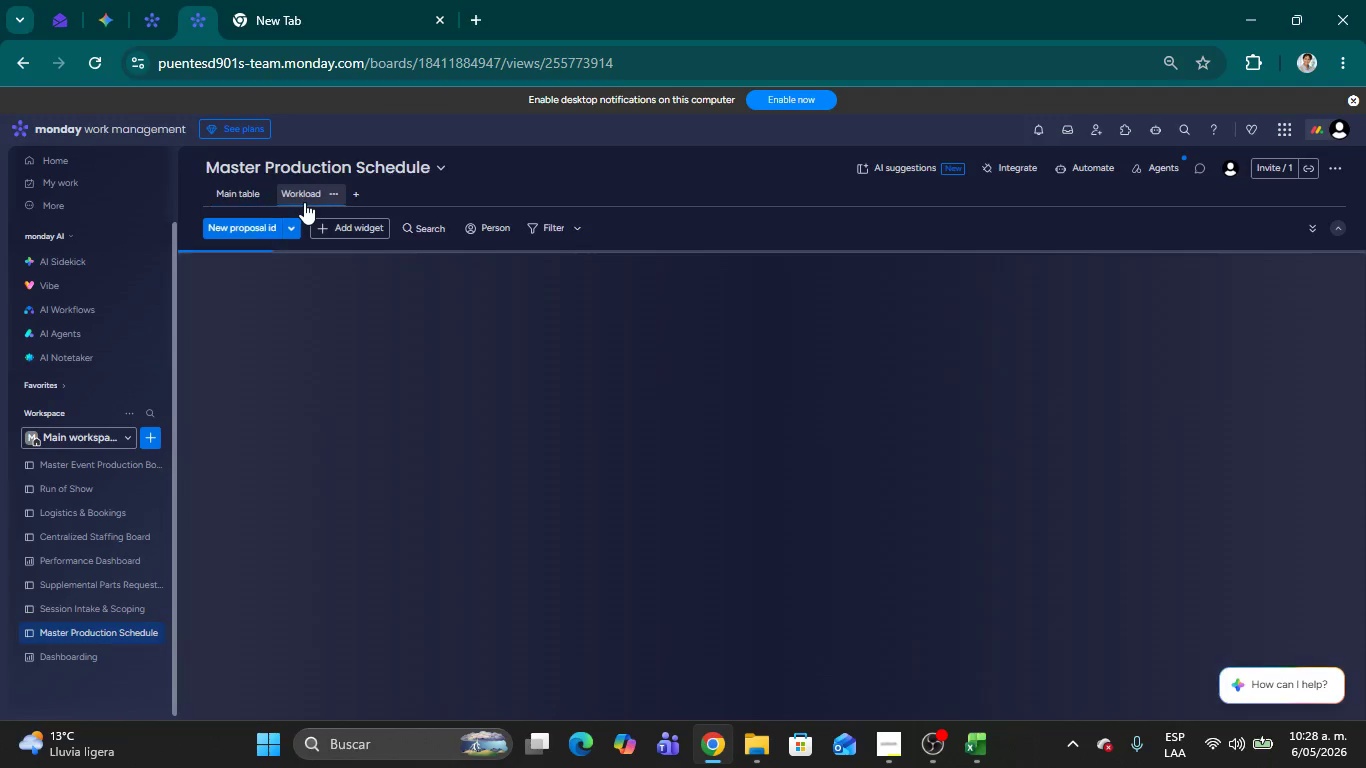 
left_click([1286, 231])
 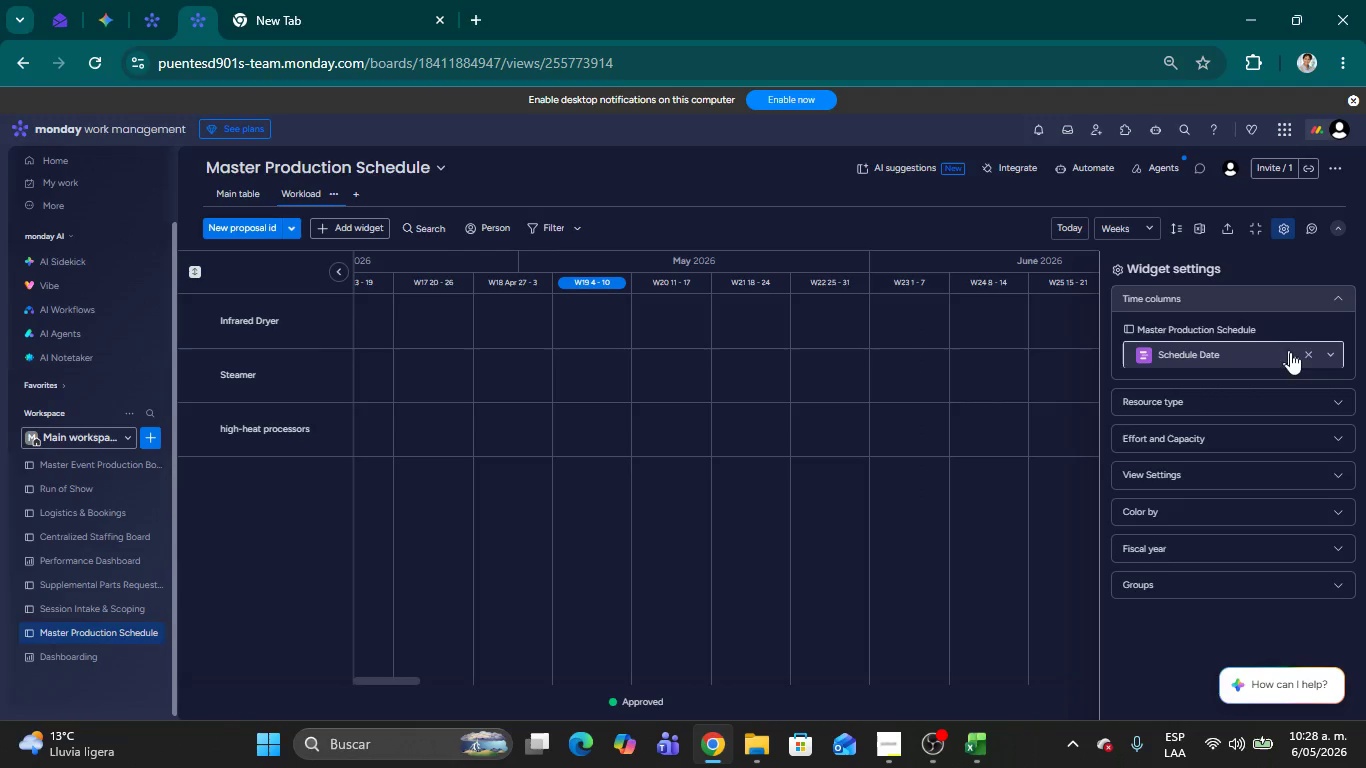 
left_click([1337, 401])
 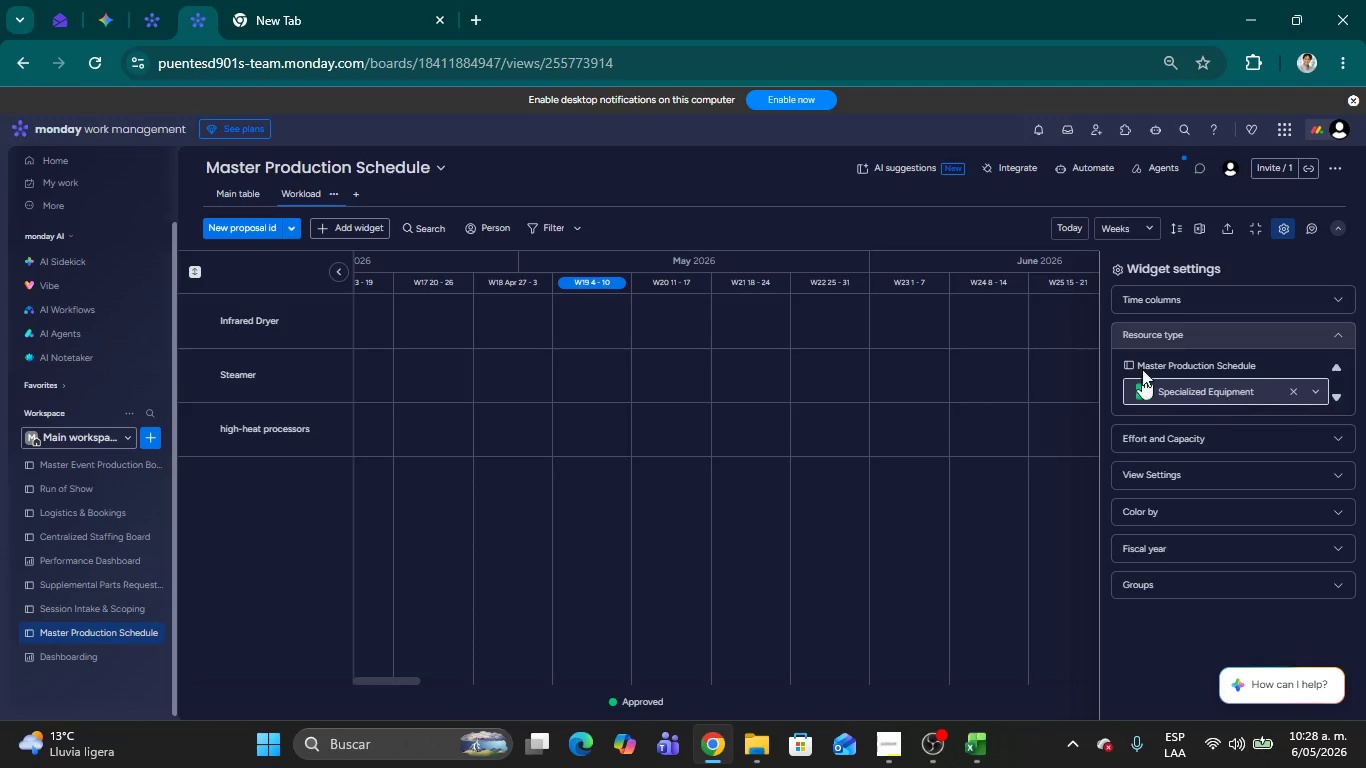 
left_click([853, 224])
 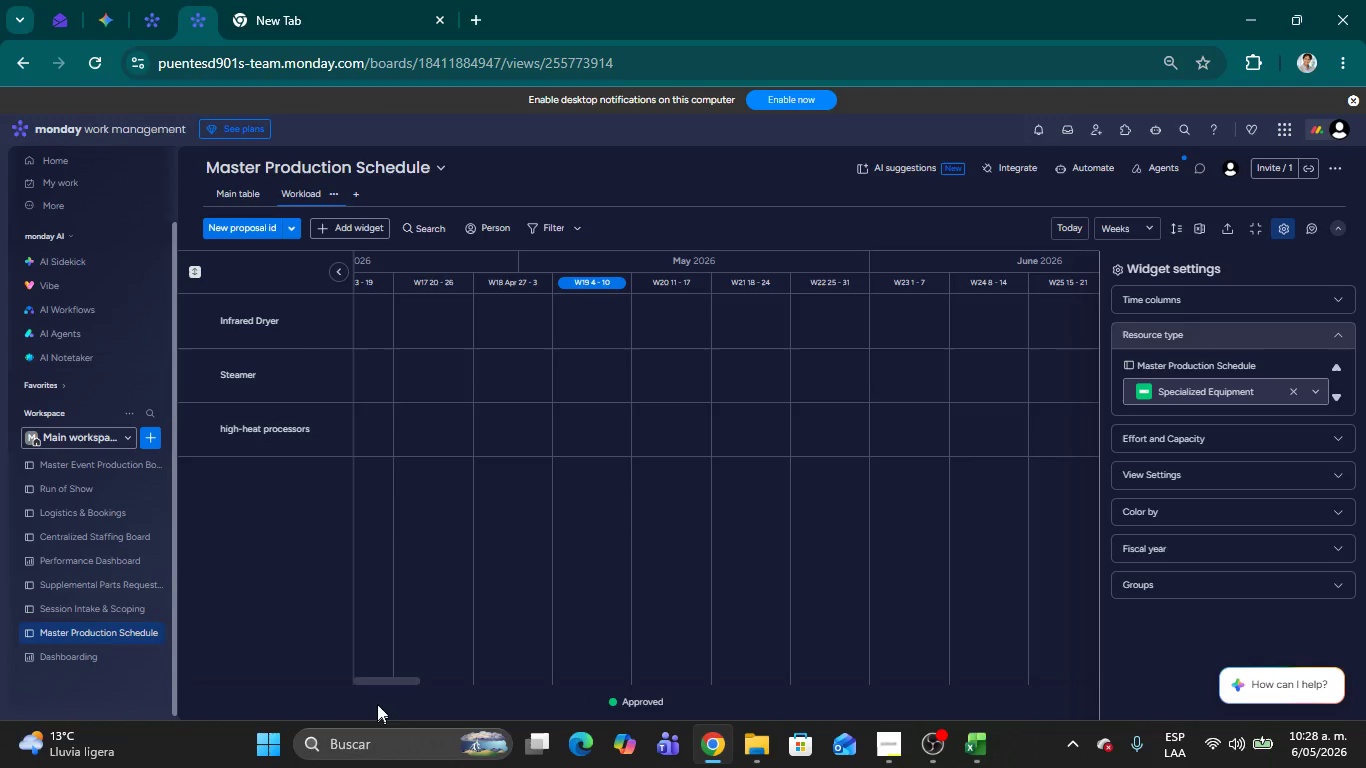 
left_click_drag(start_coordinate=[382, 679], to_coordinate=[723, 668])
 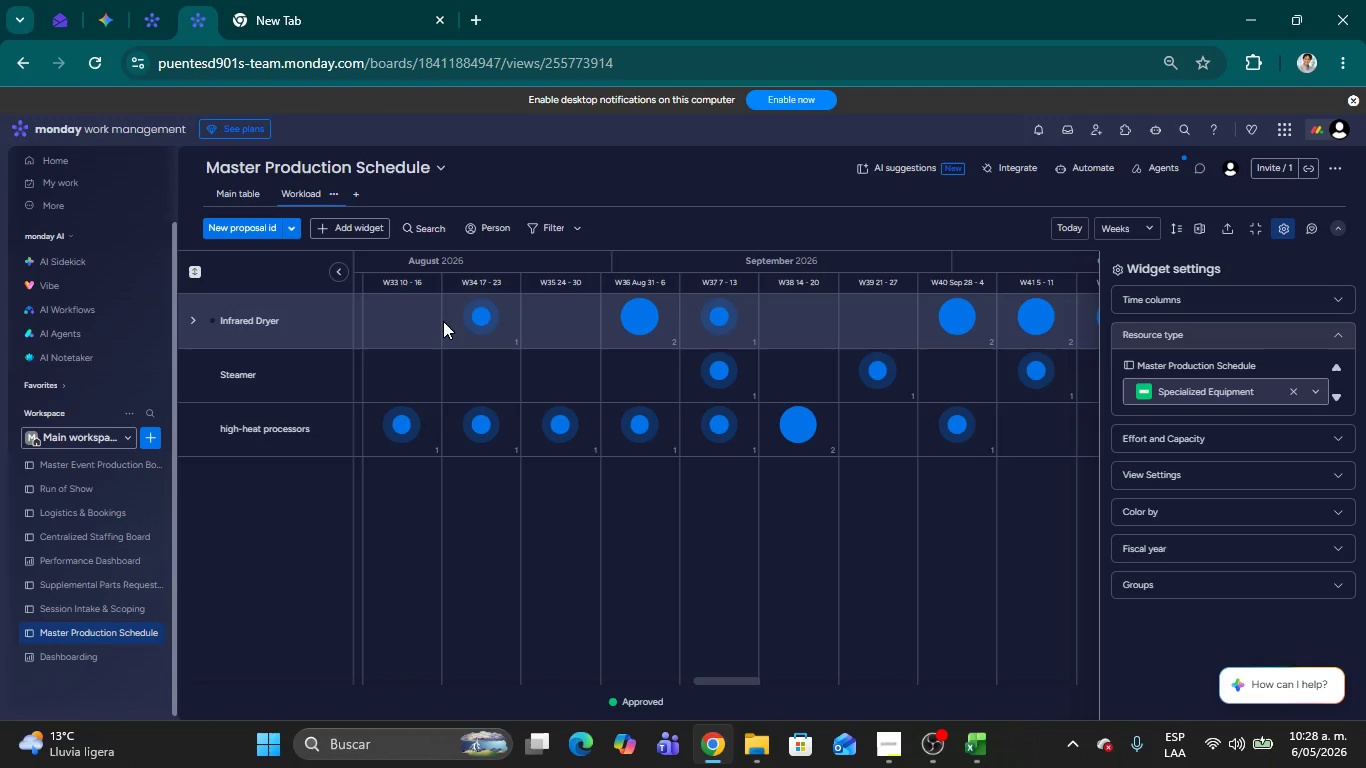 
mouse_move([476, 344])
 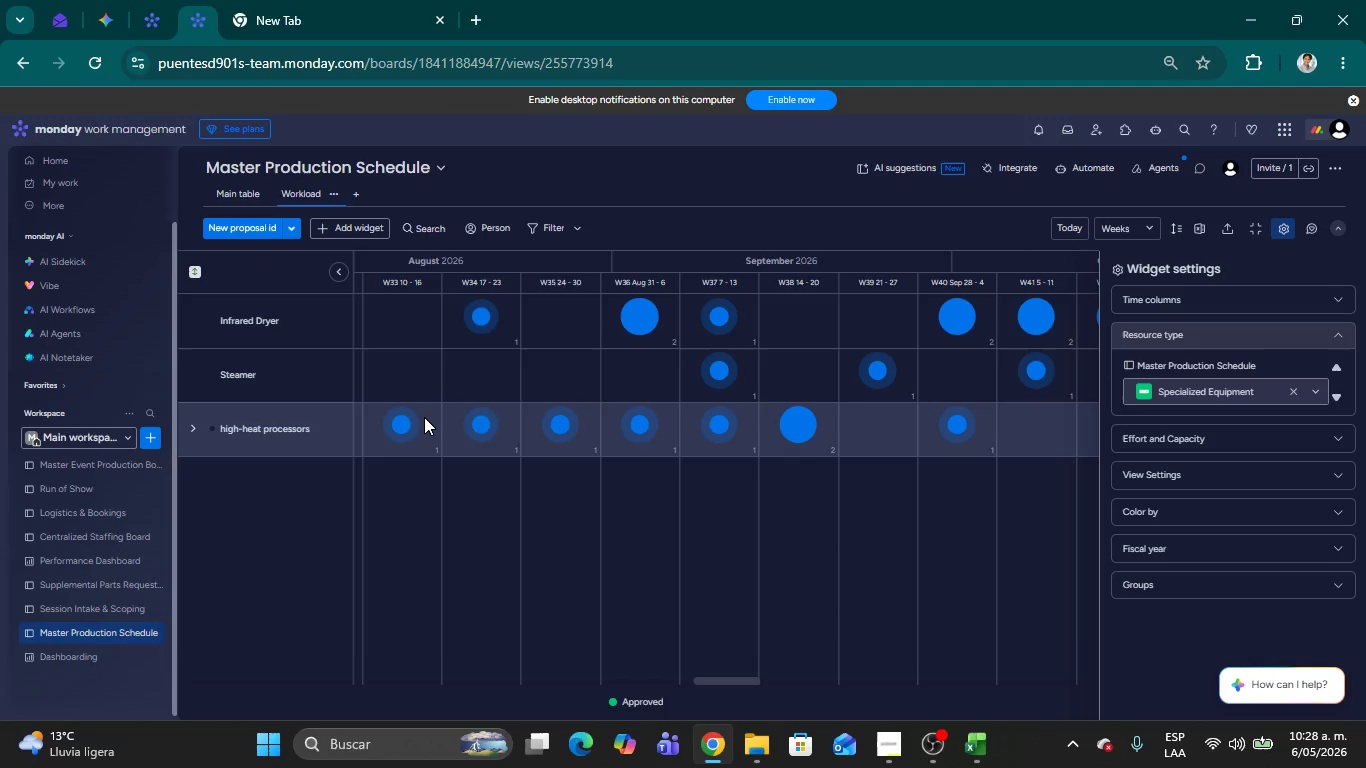 
mouse_move([445, 432])
 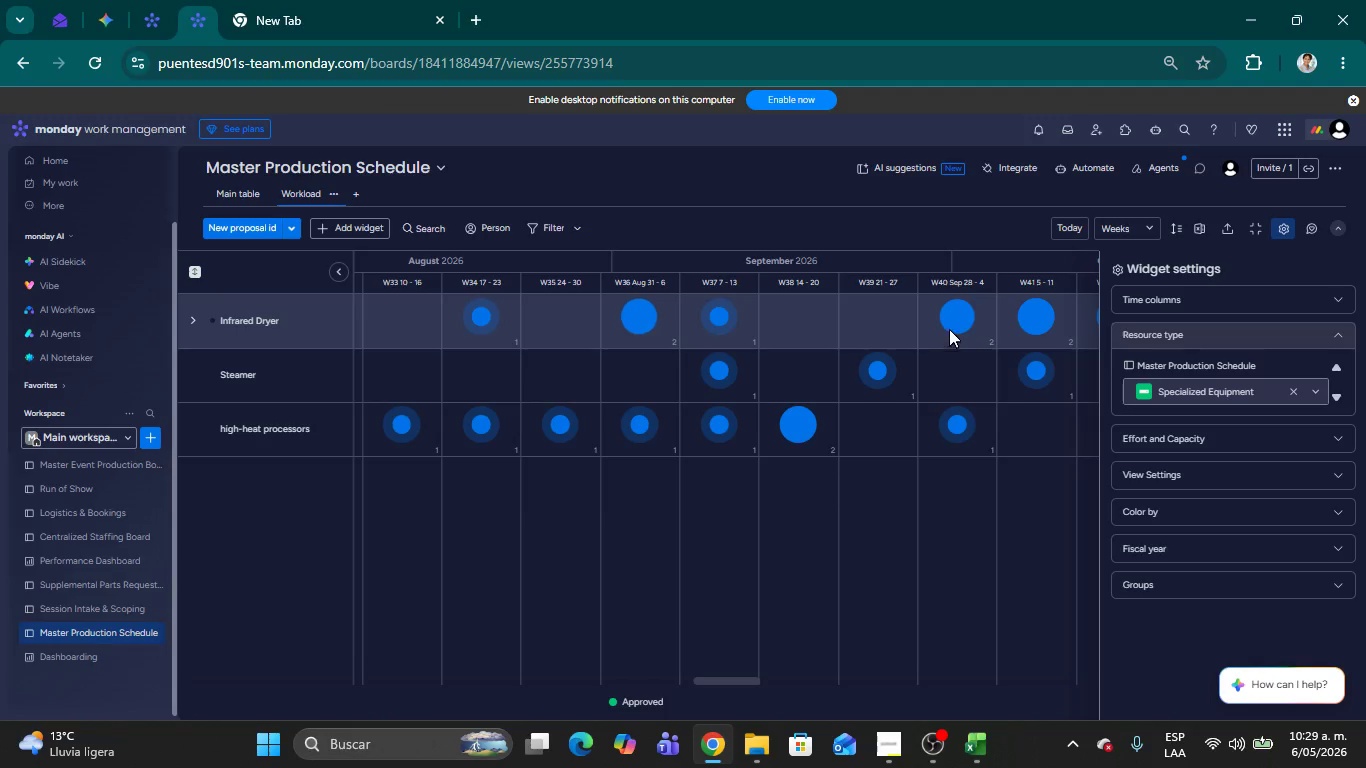 
wait(10.22)
 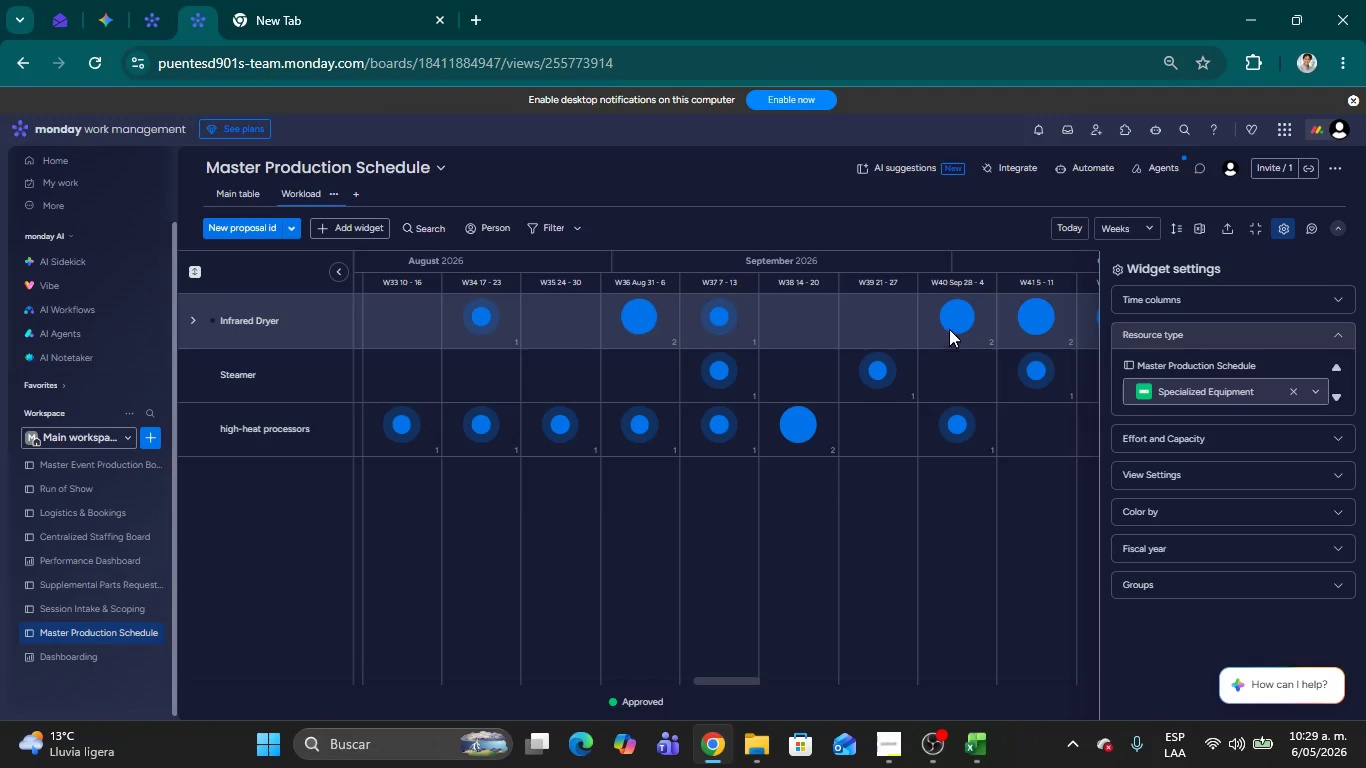 
left_click_drag(start_coordinate=[730, 674], to_coordinate=[866, 666])
 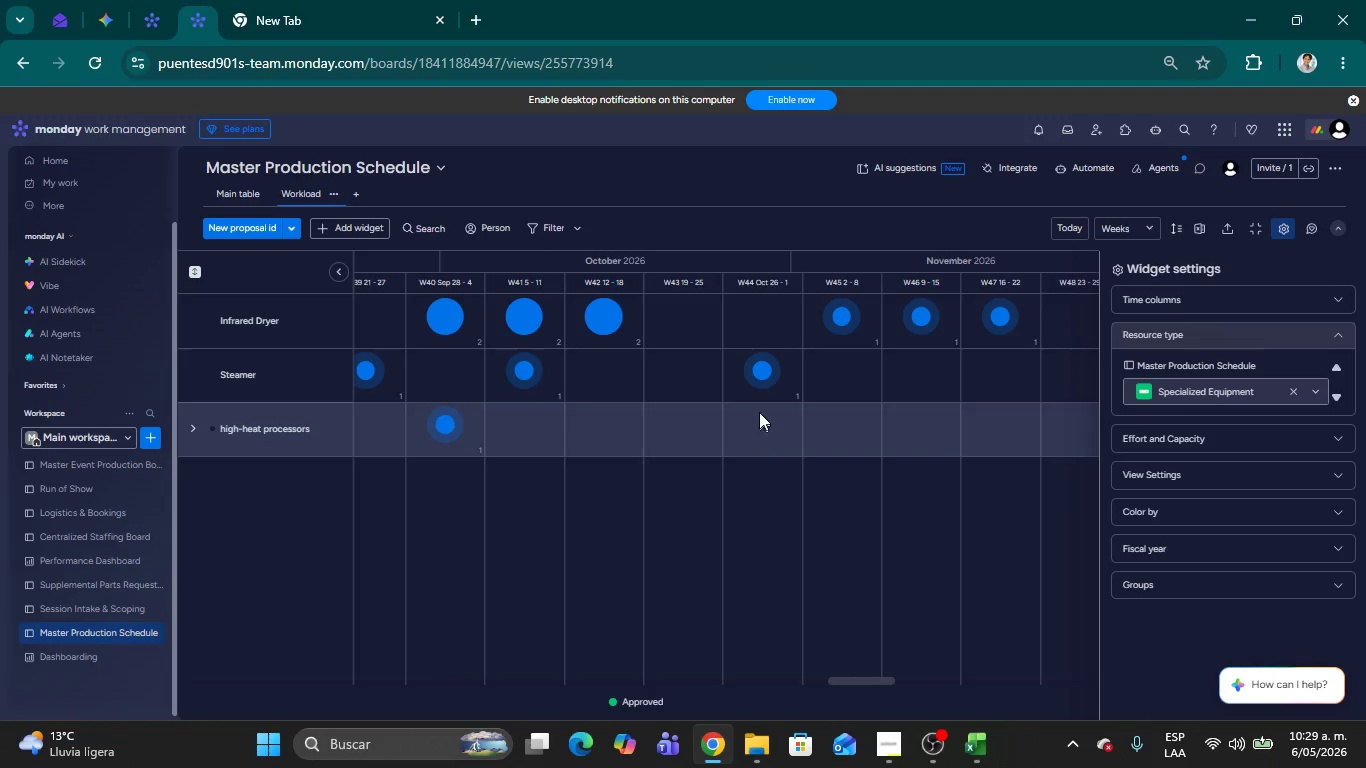 
mouse_move([725, 365])
 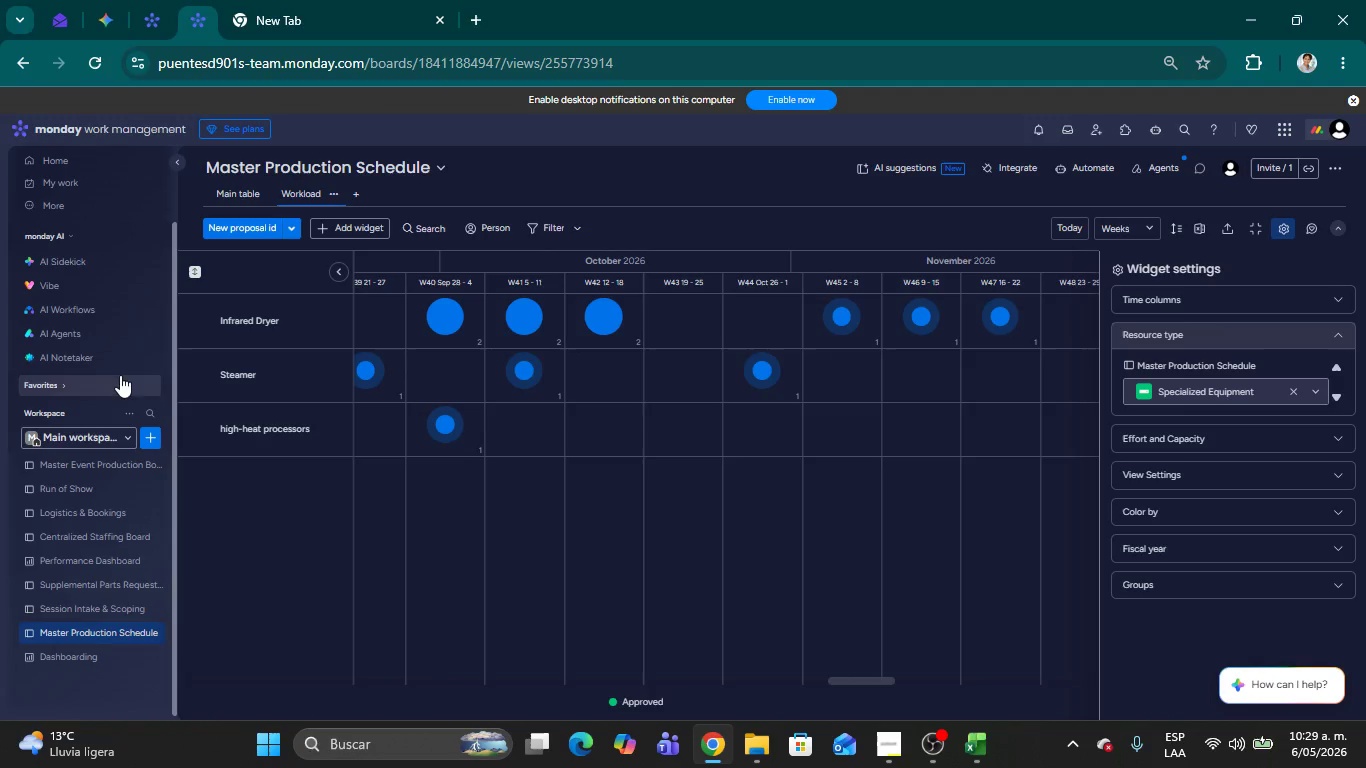 
left_click([222, 190])
 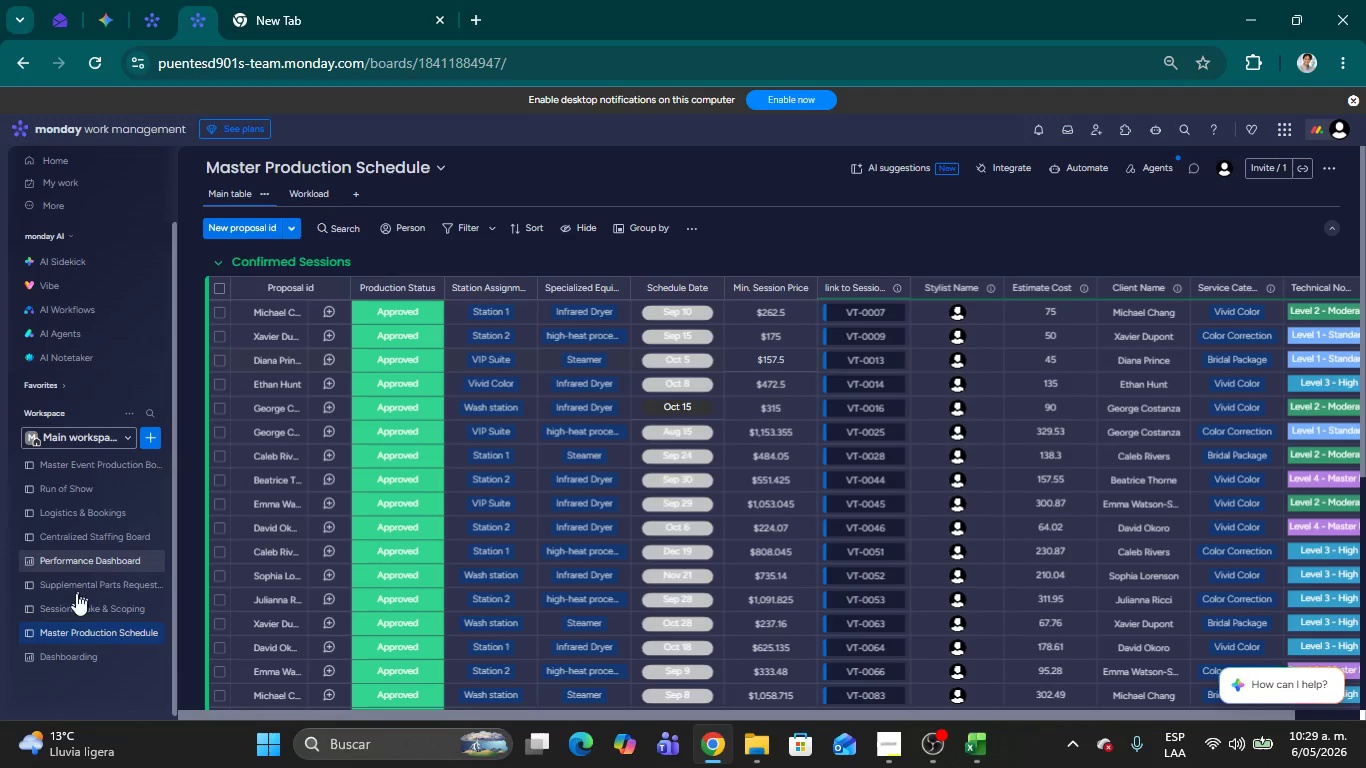 
left_click([55, 605])
 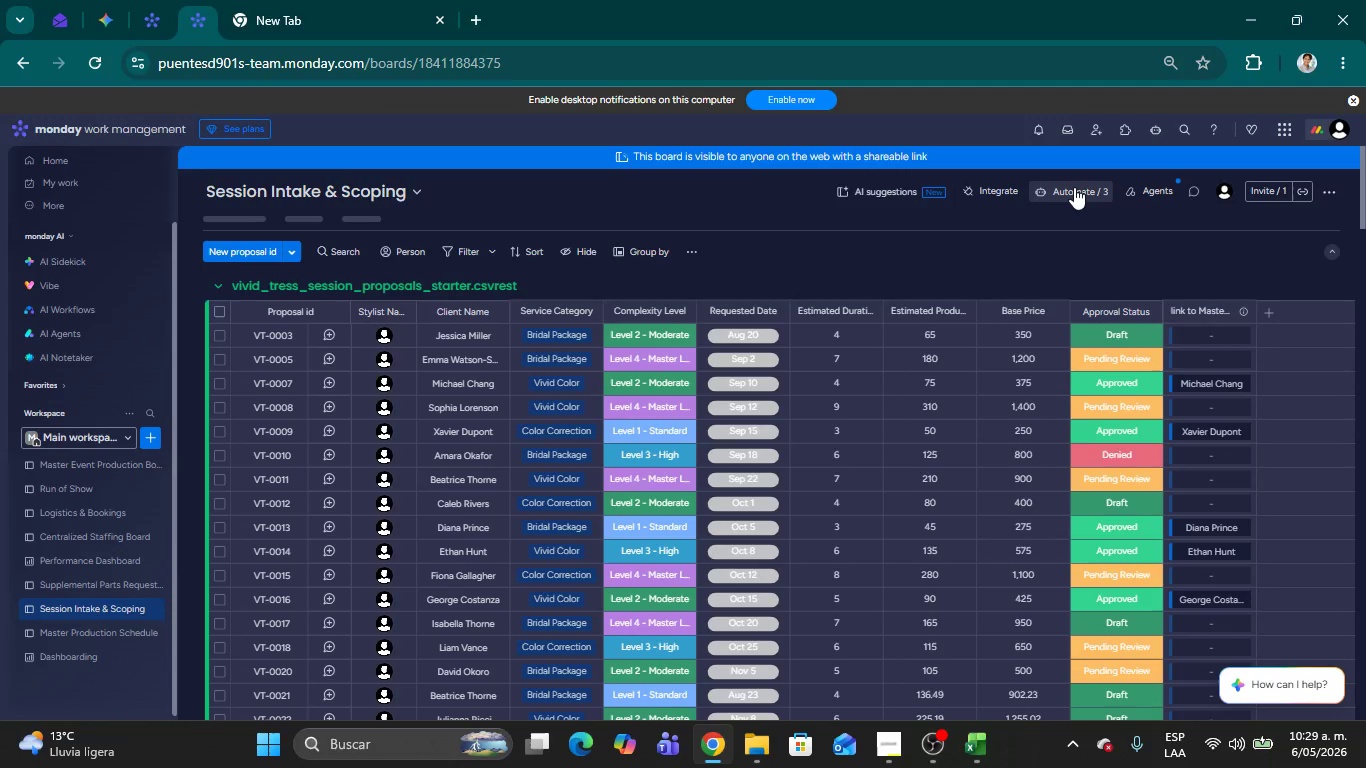 
wait(5.2)
 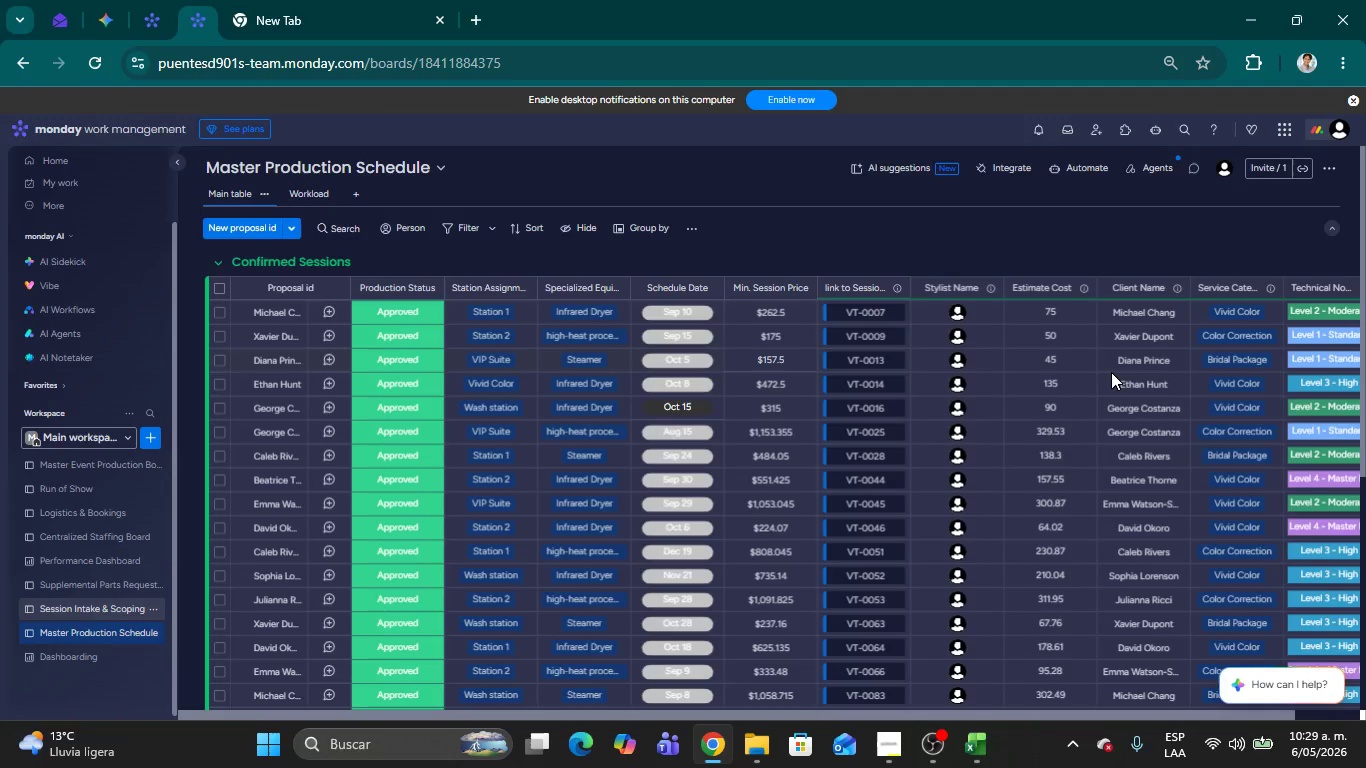 
left_click([1074, 187])
 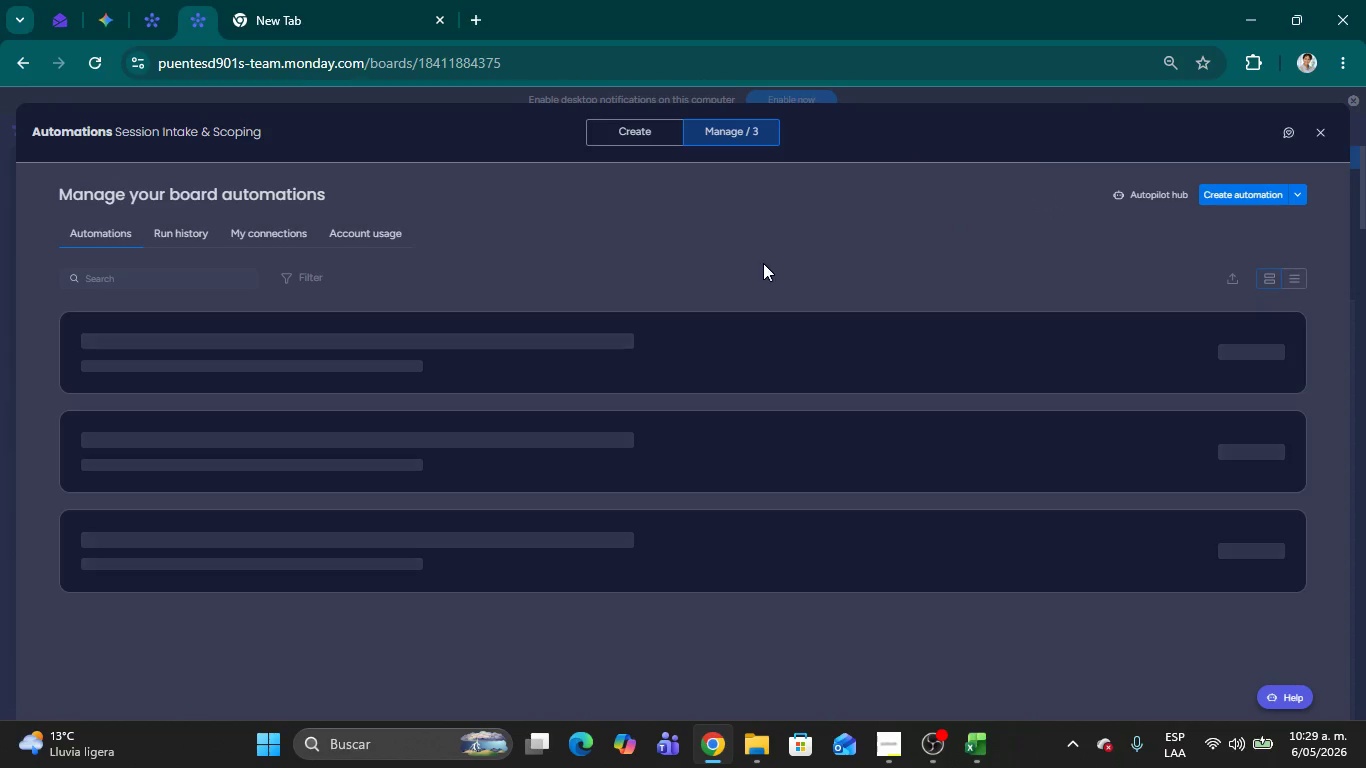 
wait(8.2)
 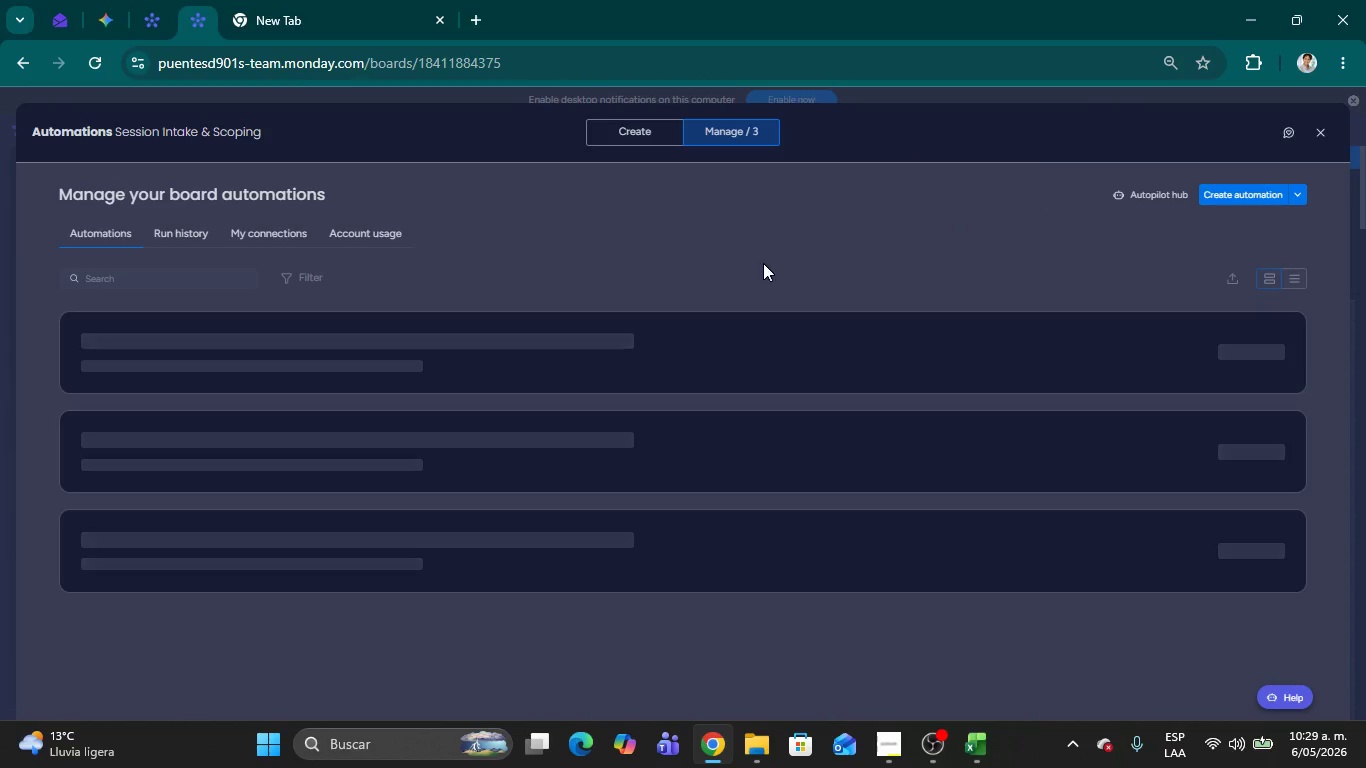 
left_click([1001, 346])
 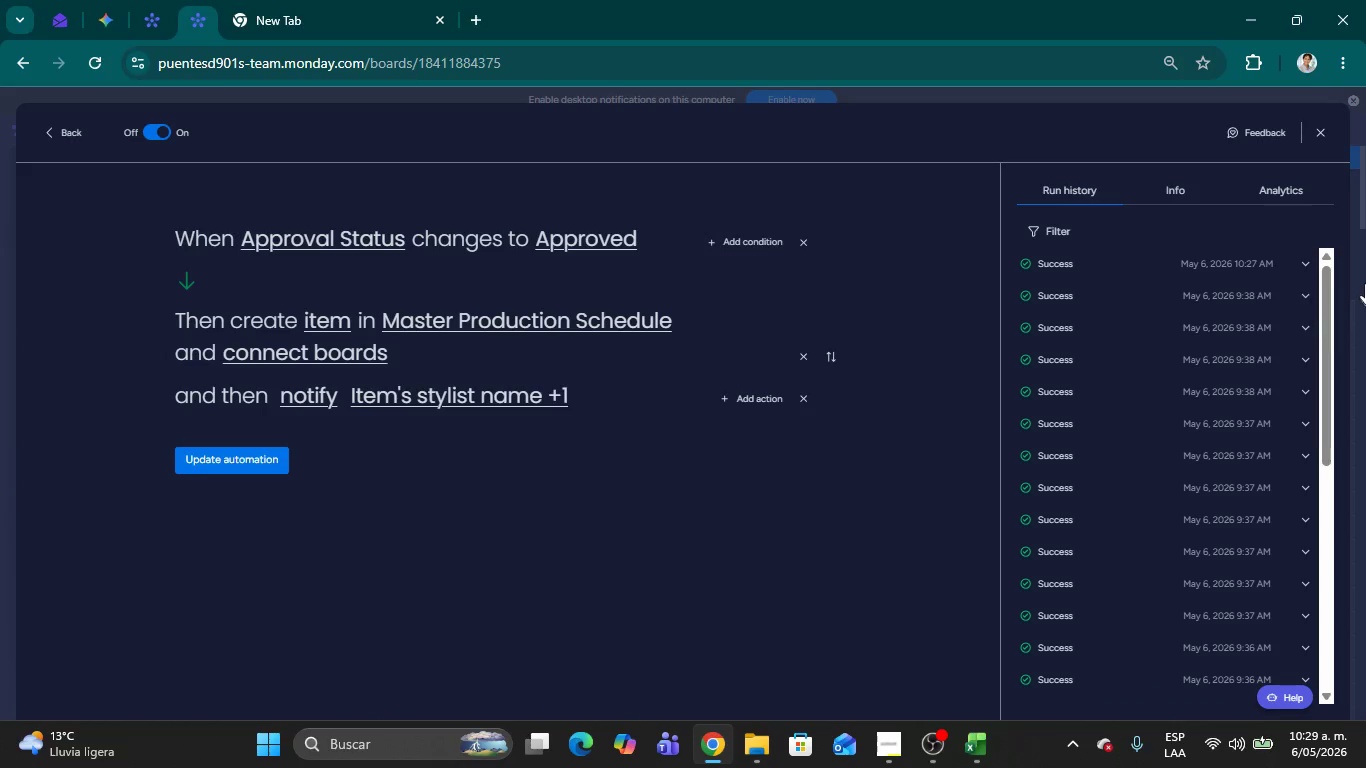 
wait(15.61)
 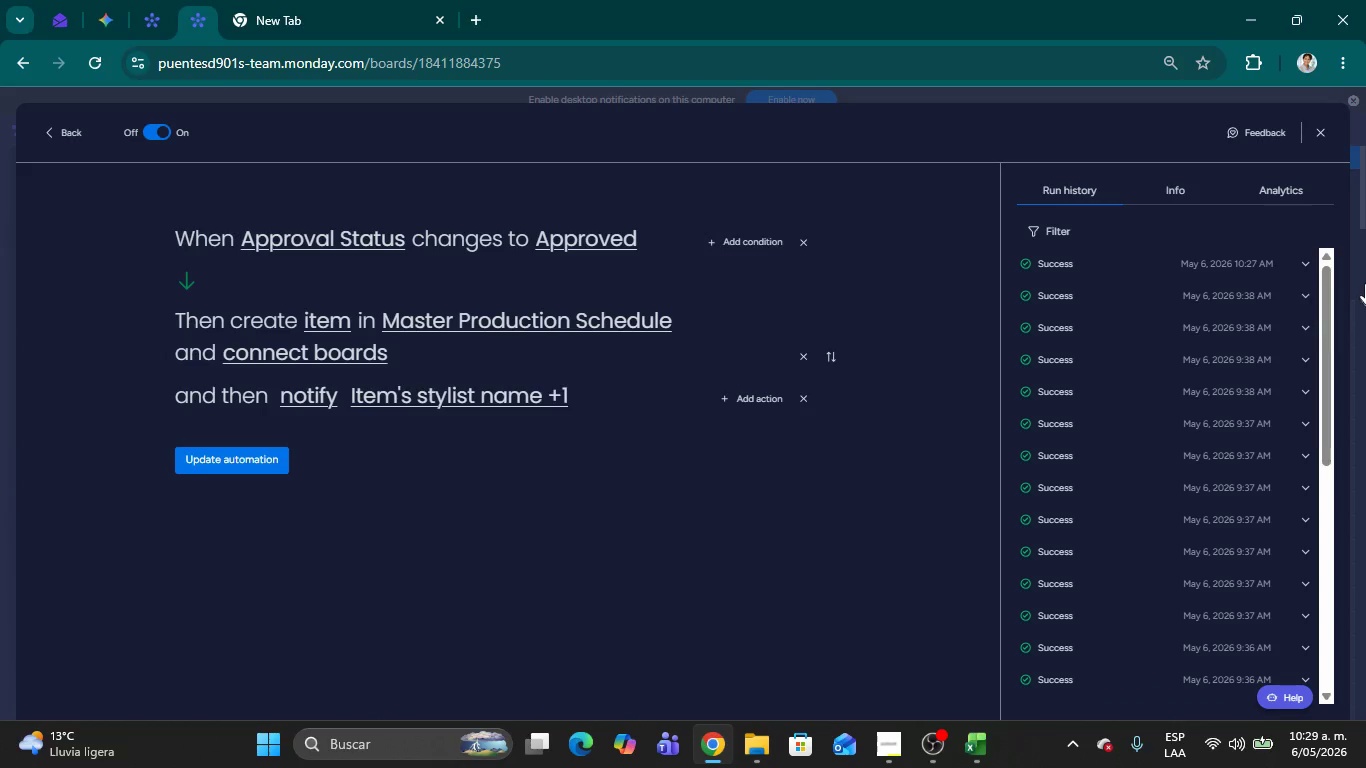 
left_click([43, 136])
 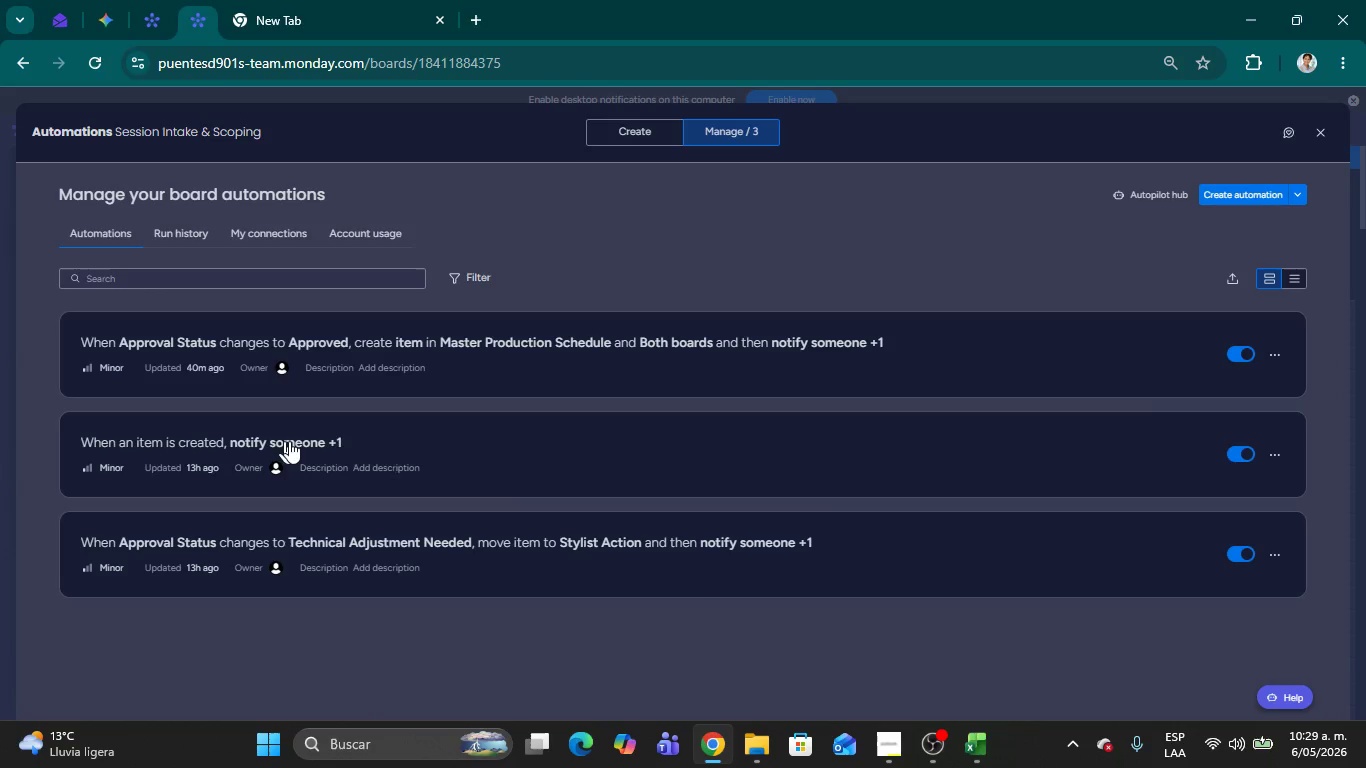 
left_click([435, 439])
 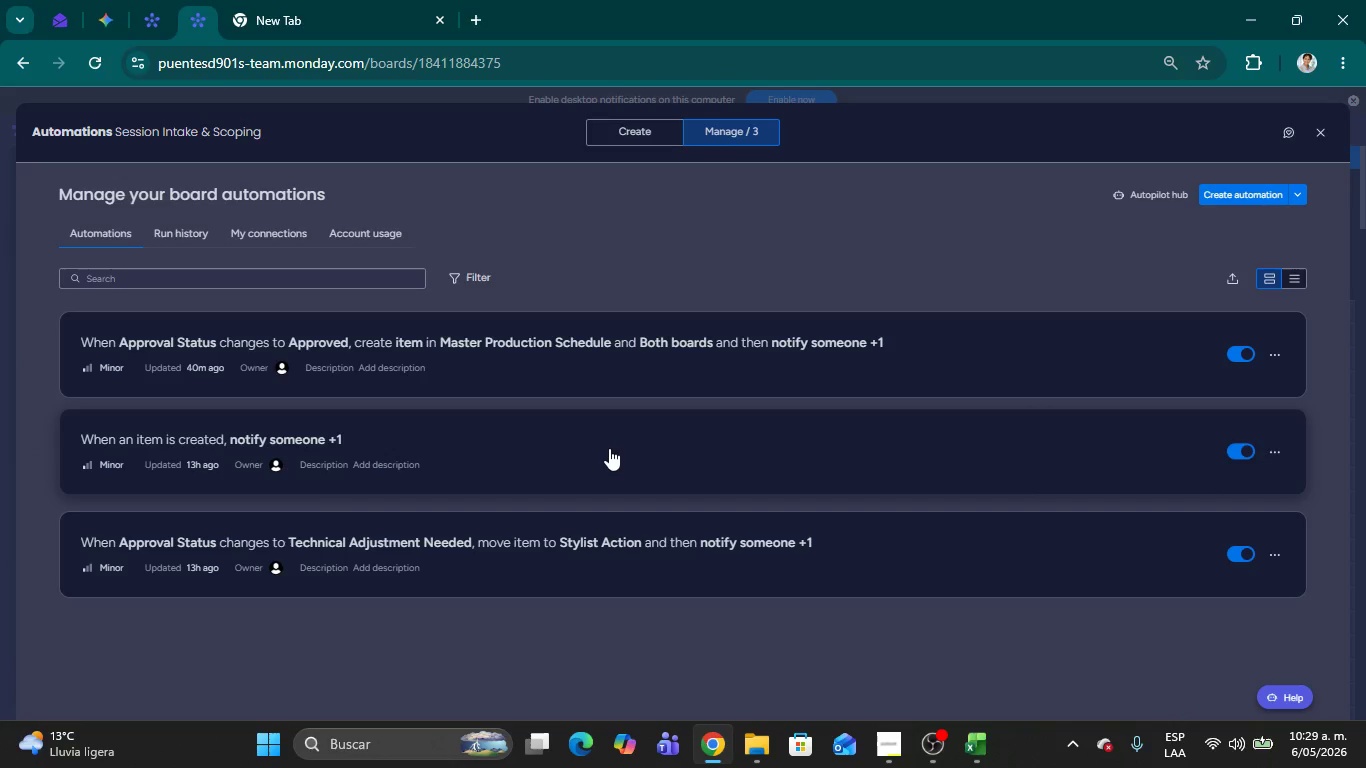 
left_click([609, 448])
 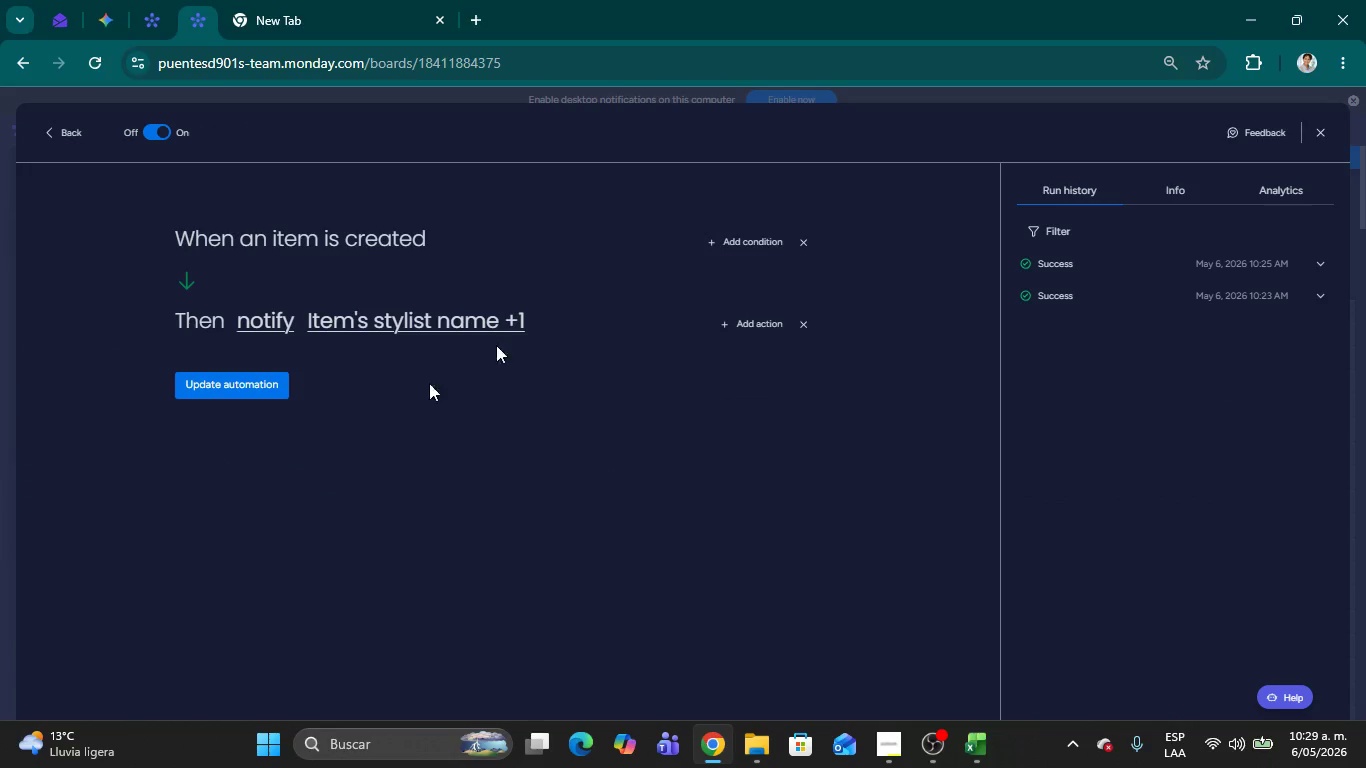 
left_click([43, 129])
 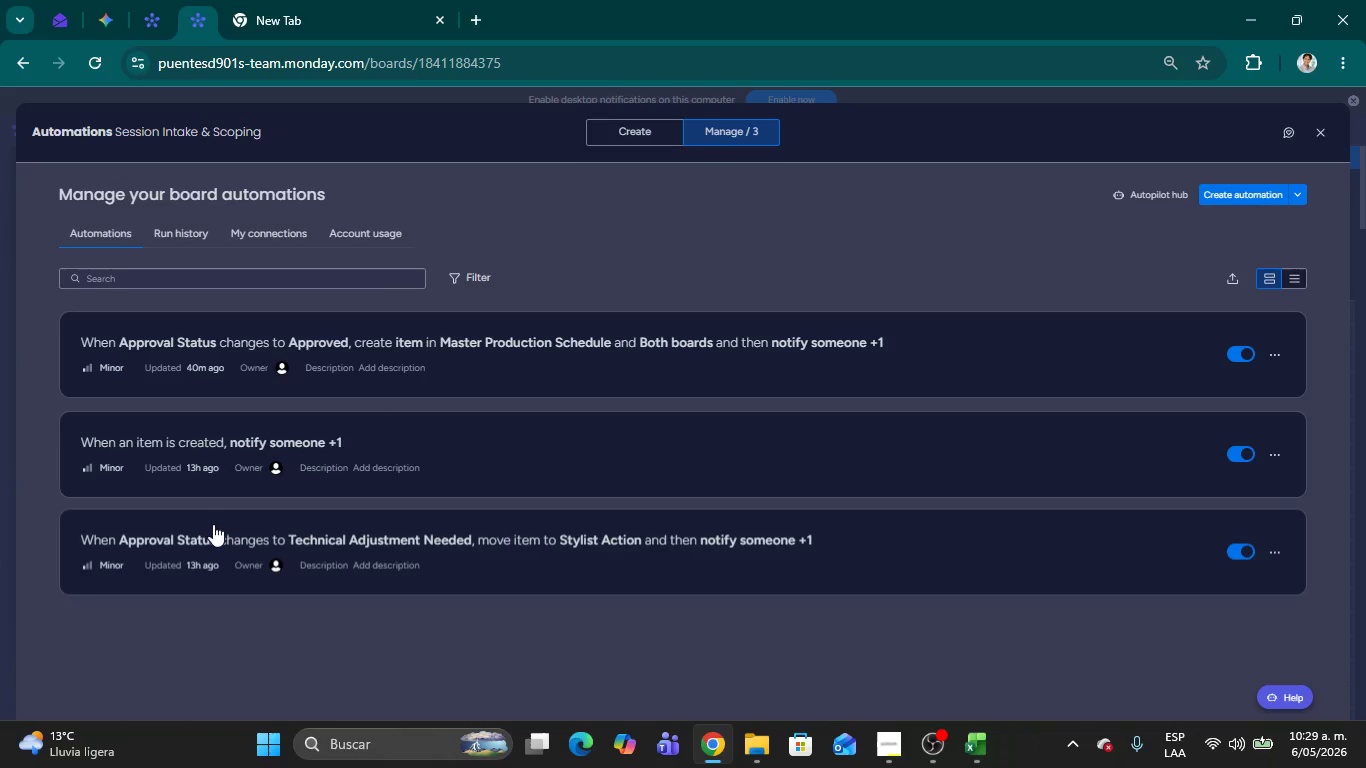 
left_click([822, 558])
 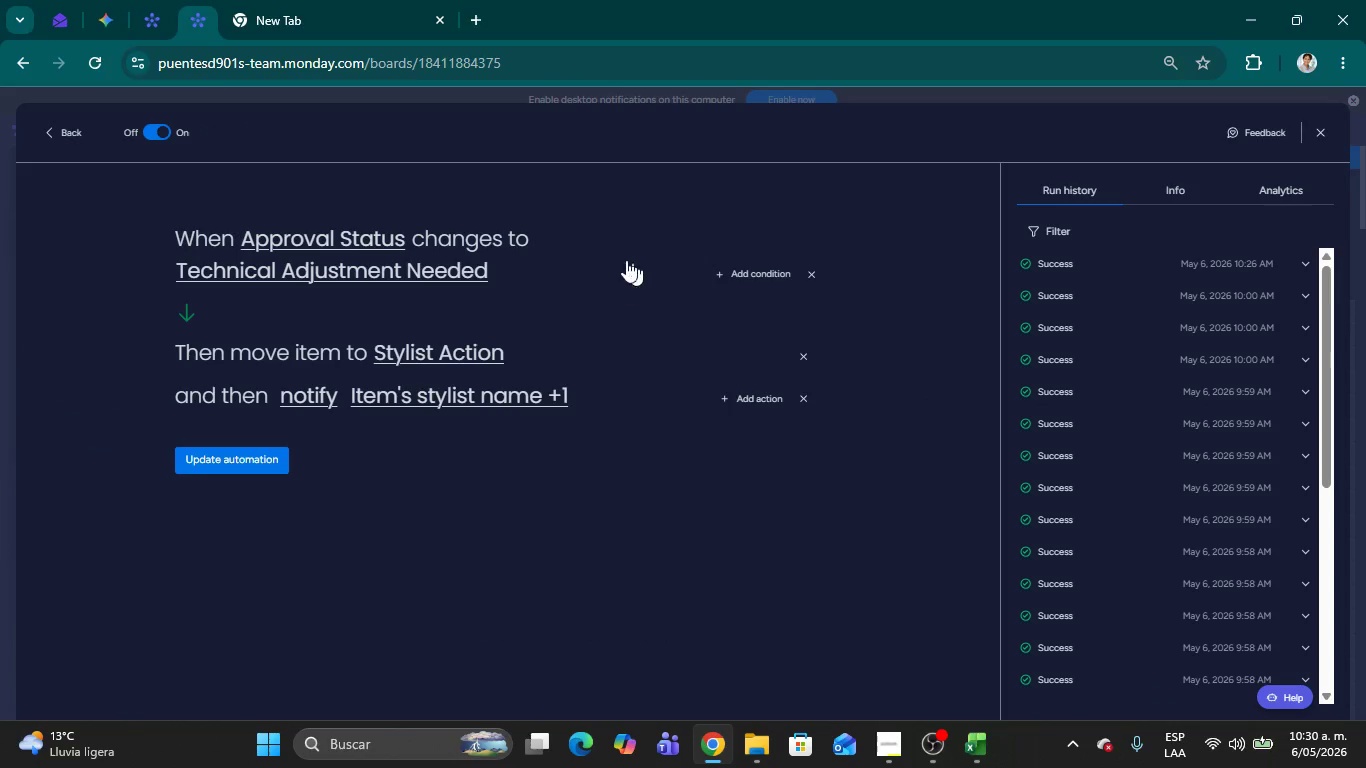 
wait(6.39)
 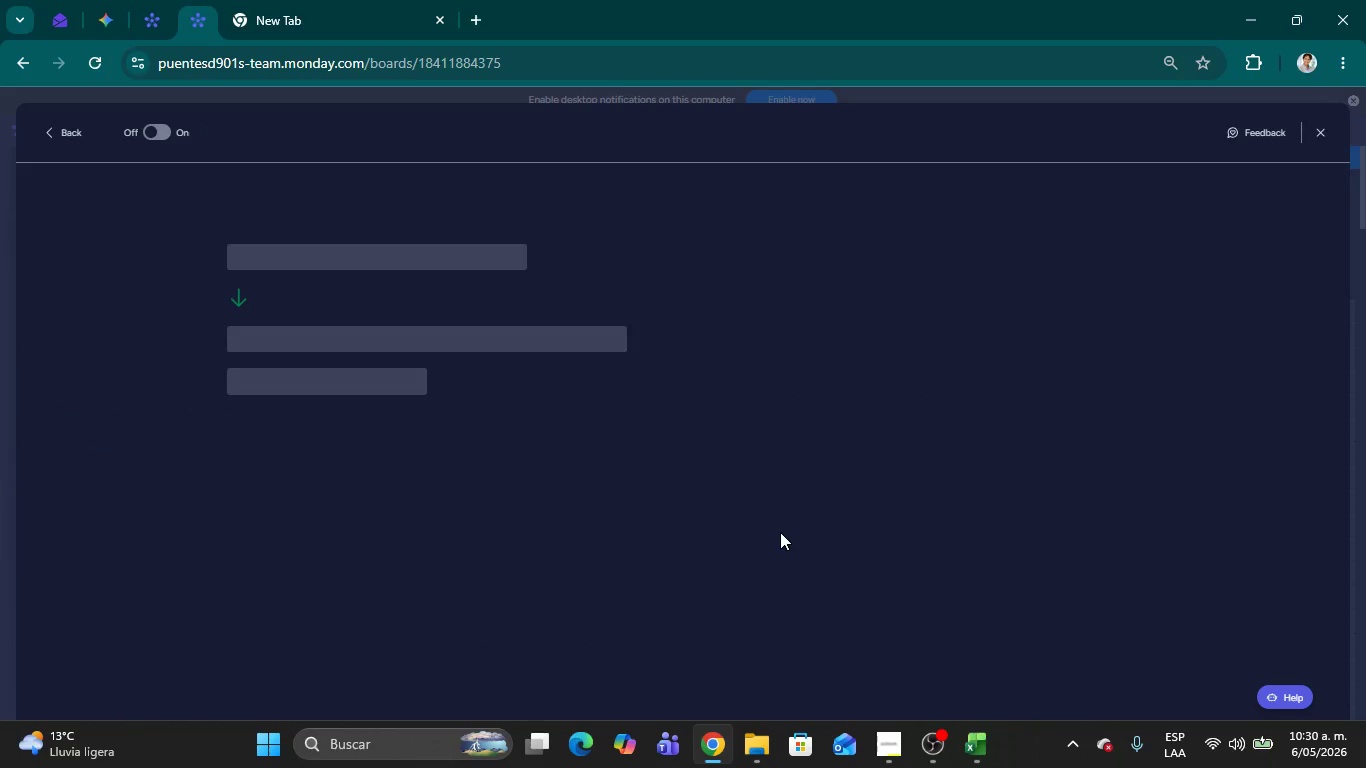 
left_click([62, 133])
 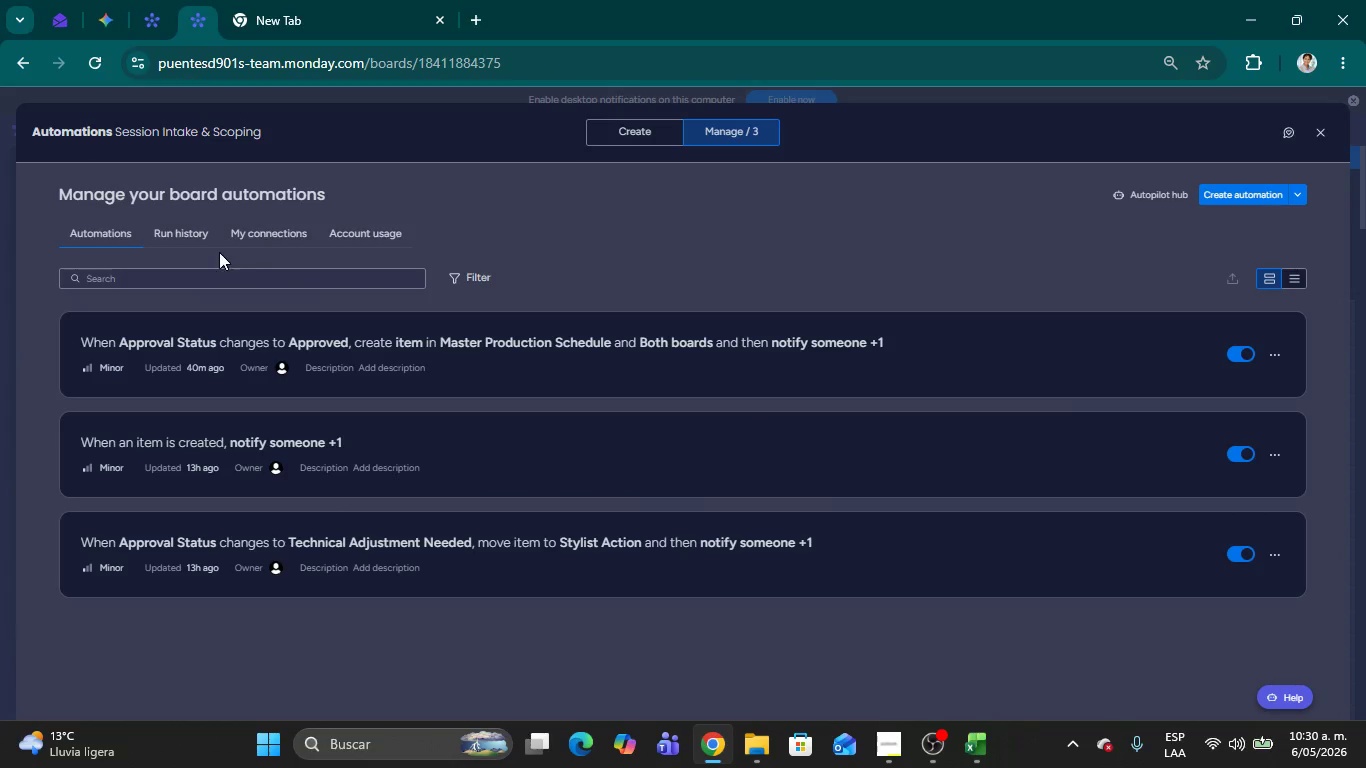 
left_click([164, 235])
 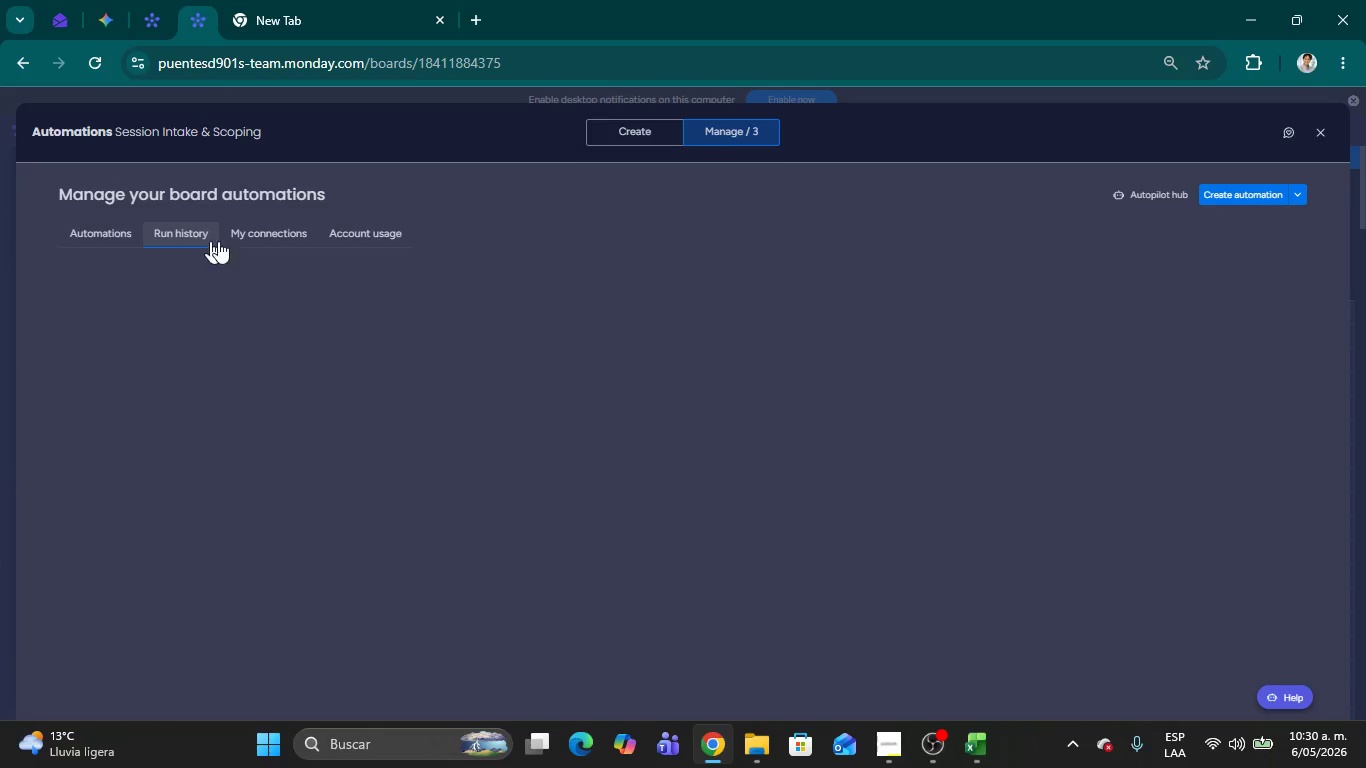 
mouse_move([402, 251])
 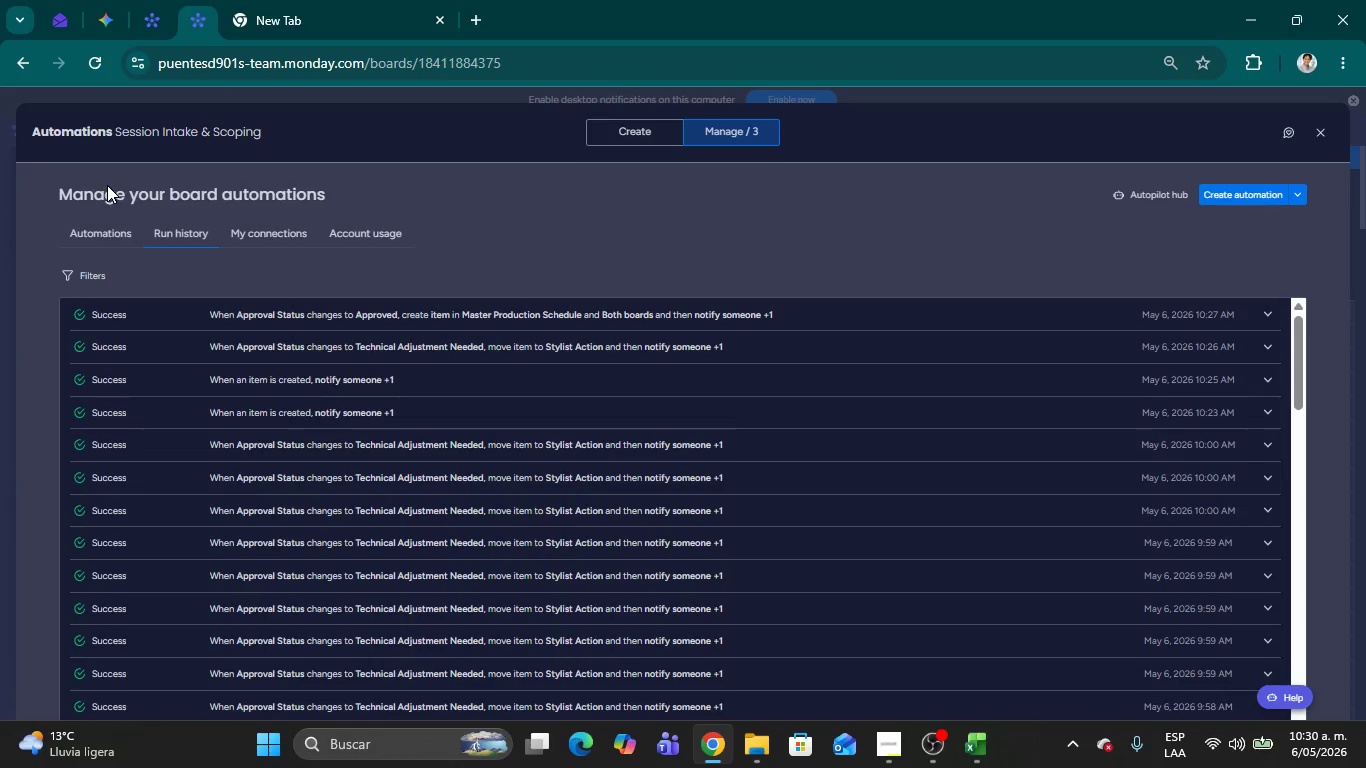 
wait(12.78)
 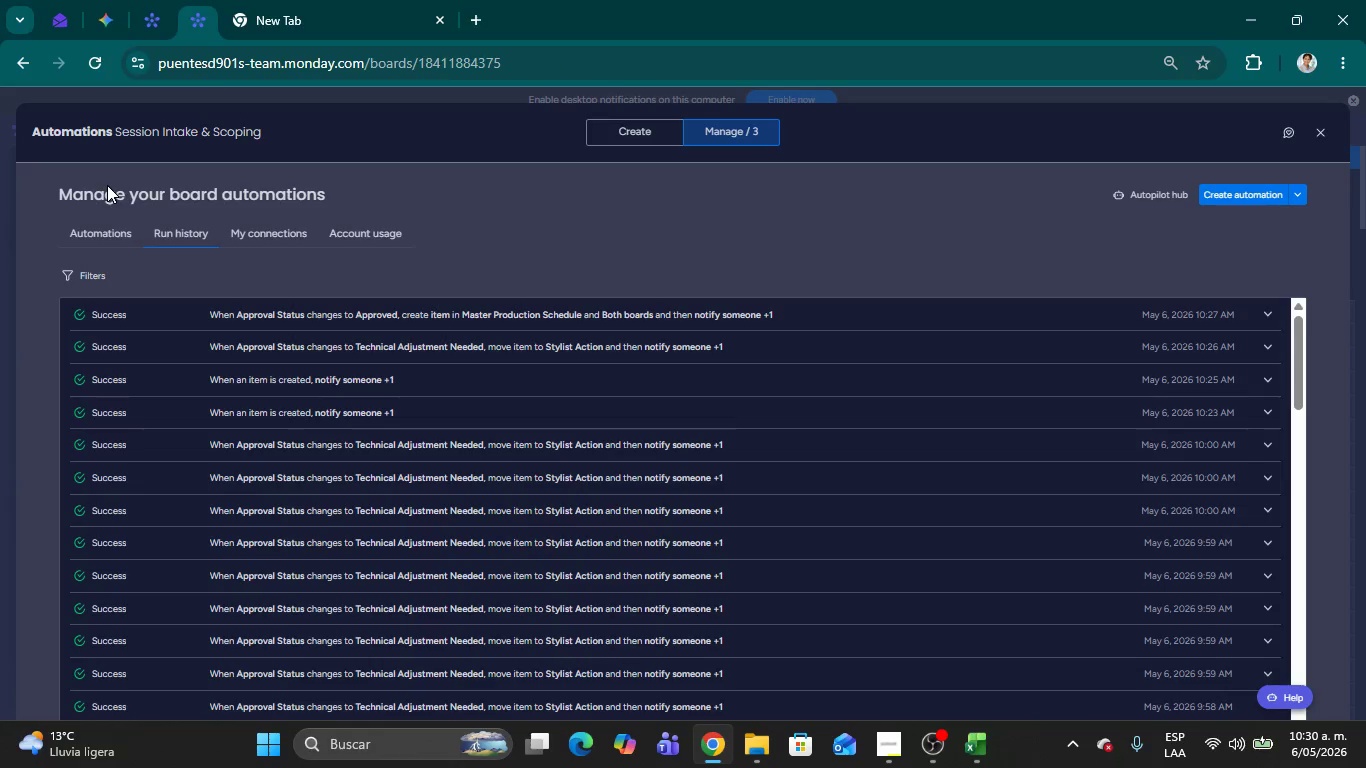 
left_click([1323, 125])
 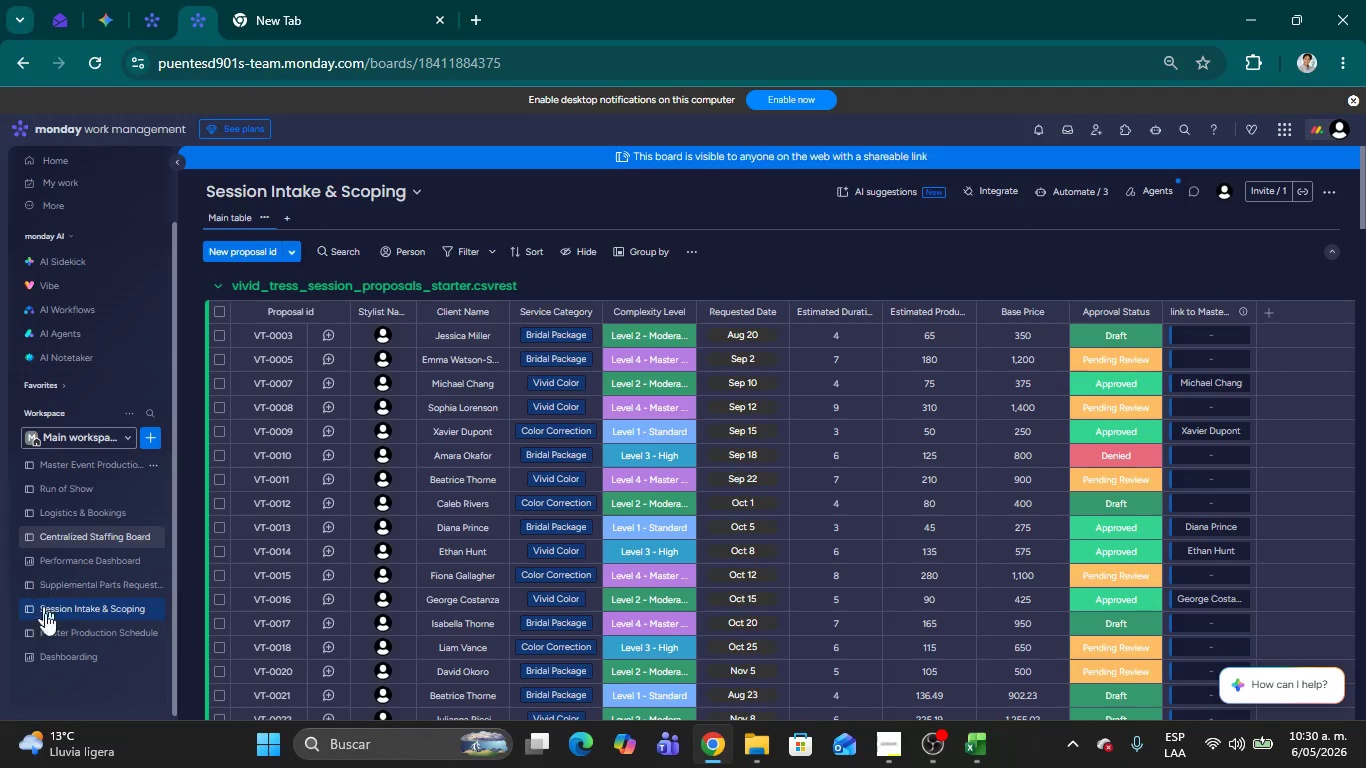 
left_click([59, 659])
 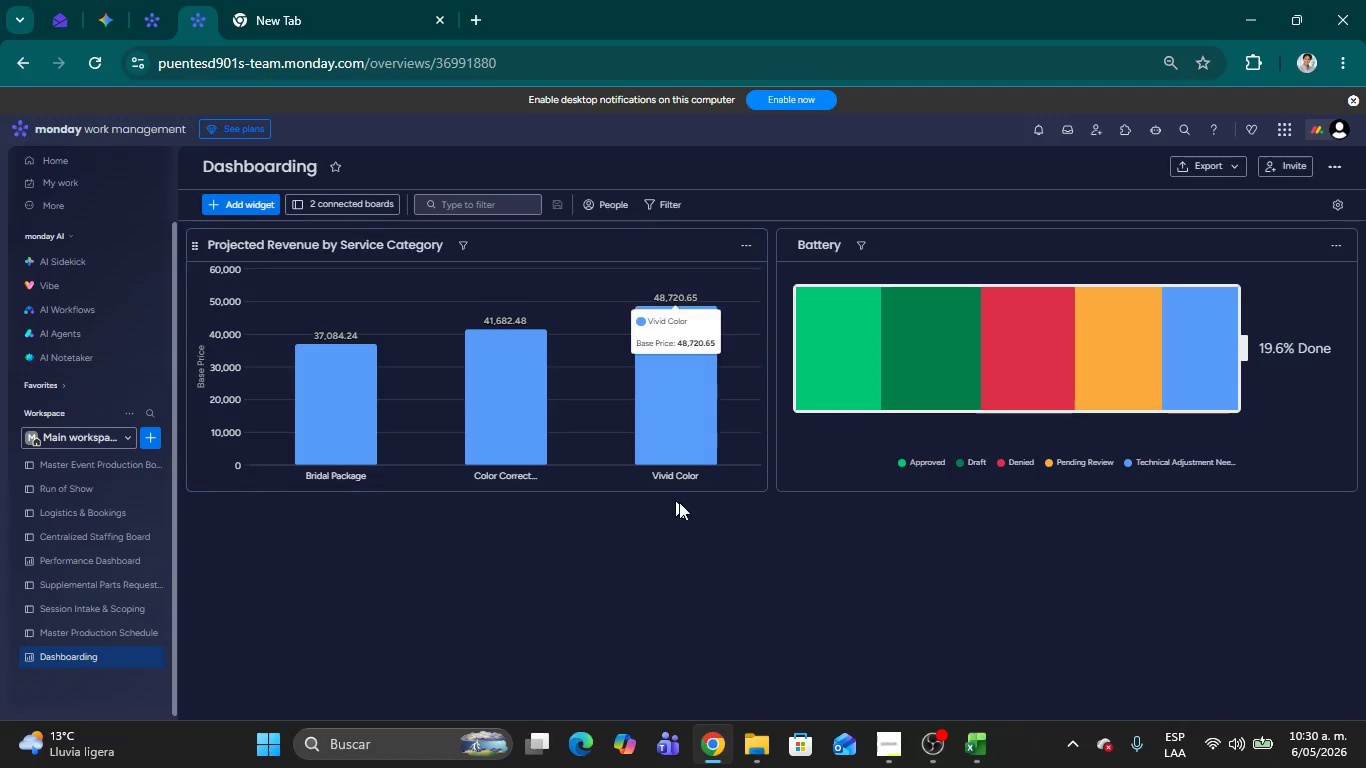 
left_click([747, 238])
 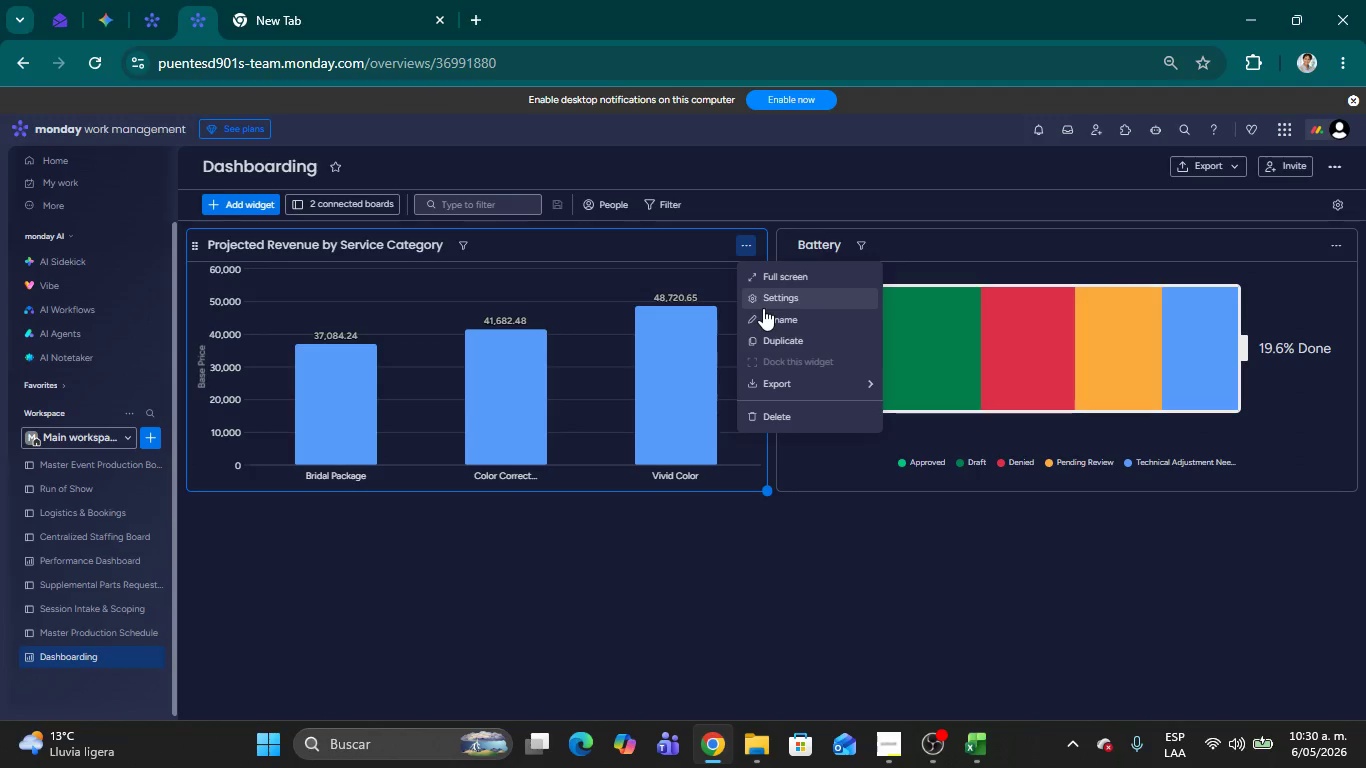 
left_click([760, 299])
 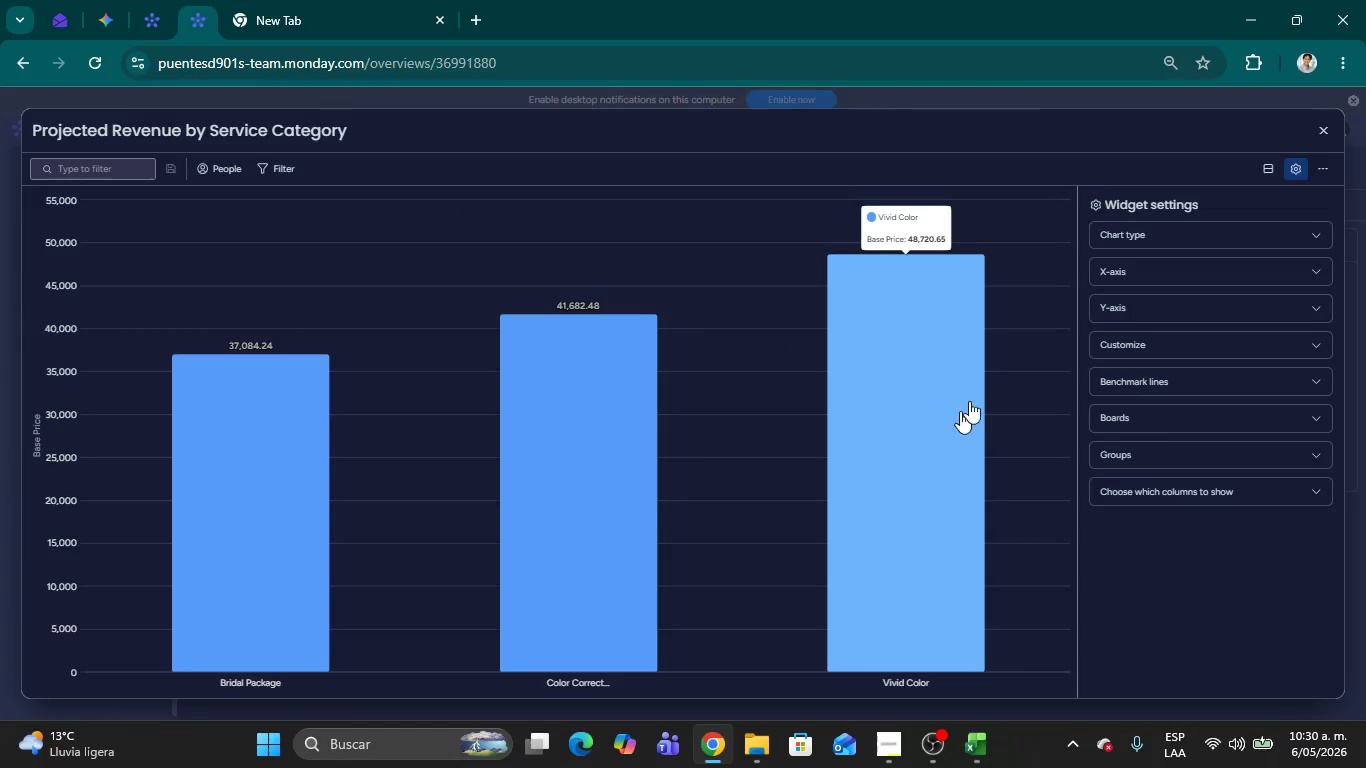 
wait(7.97)
 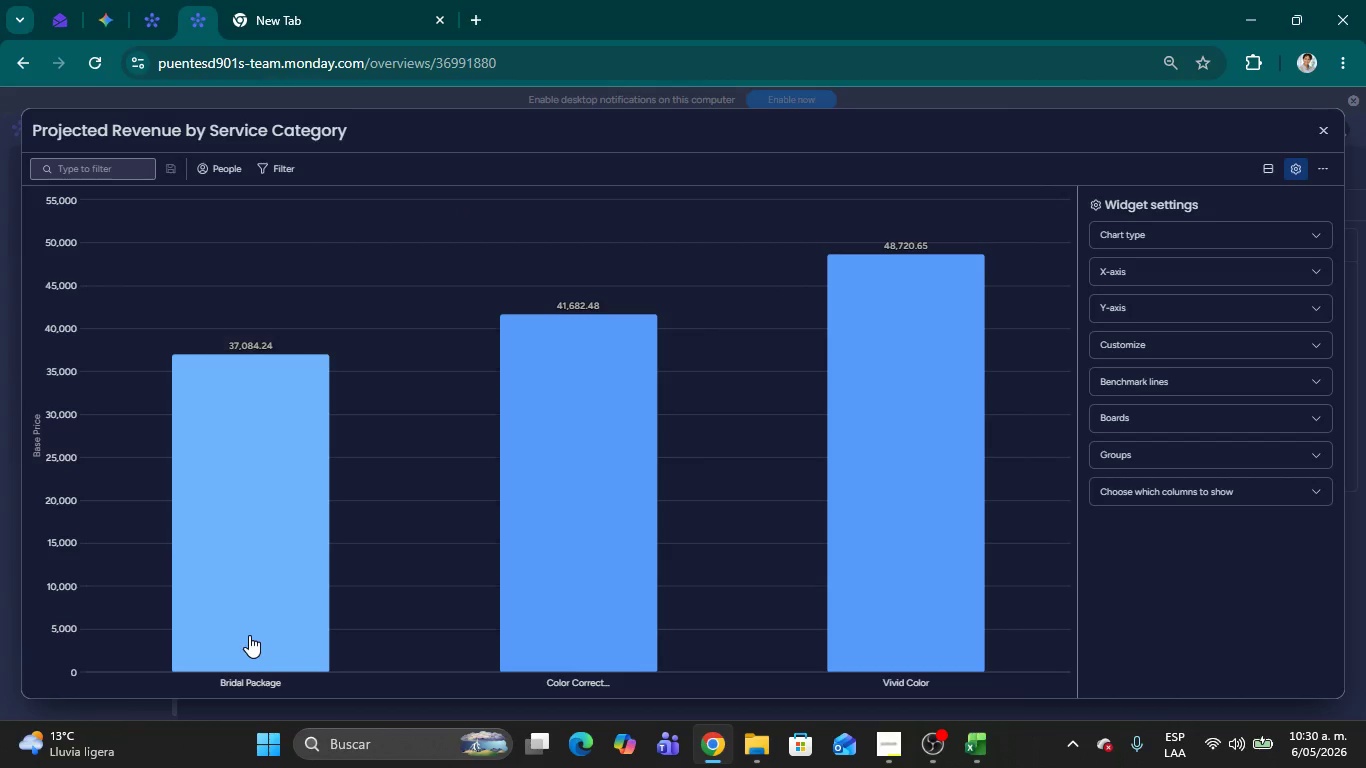 
left_click([1315, 269])
 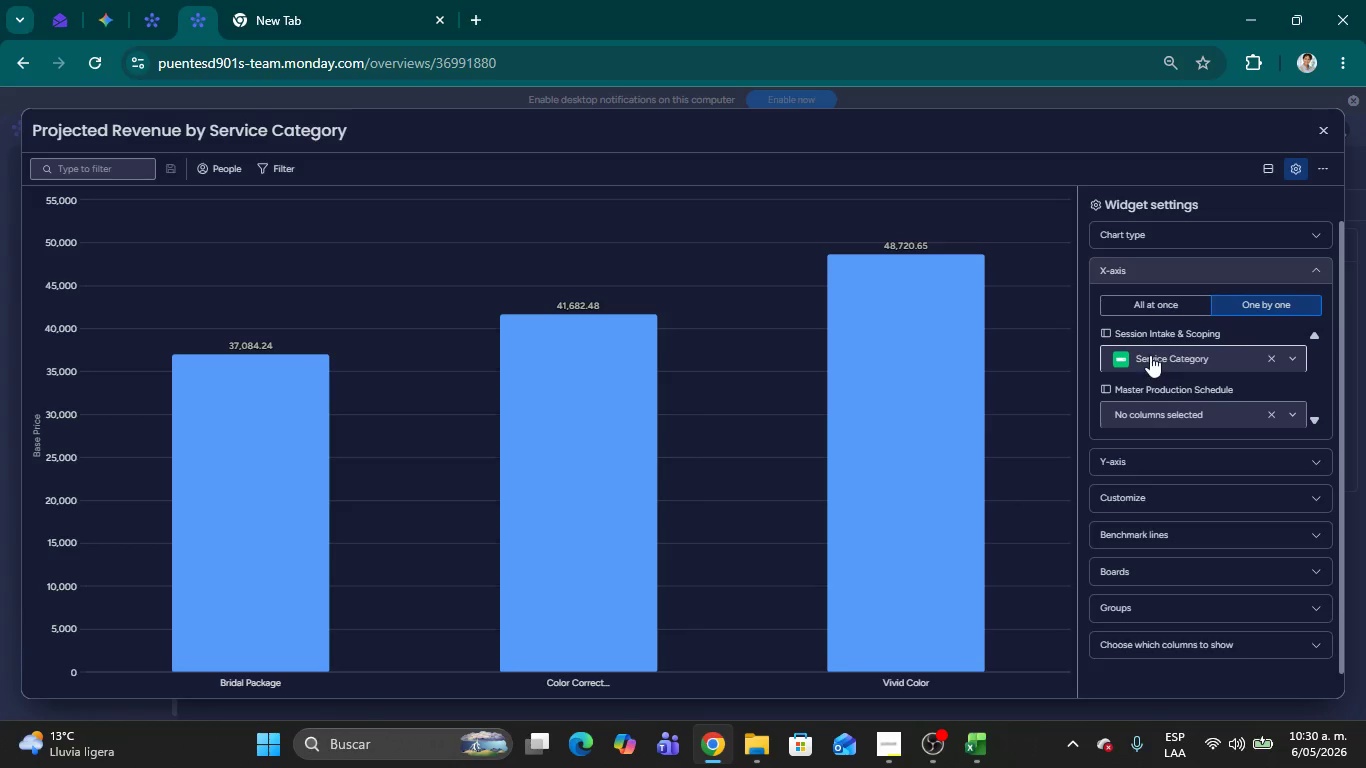 
left_click([1314, 271])
 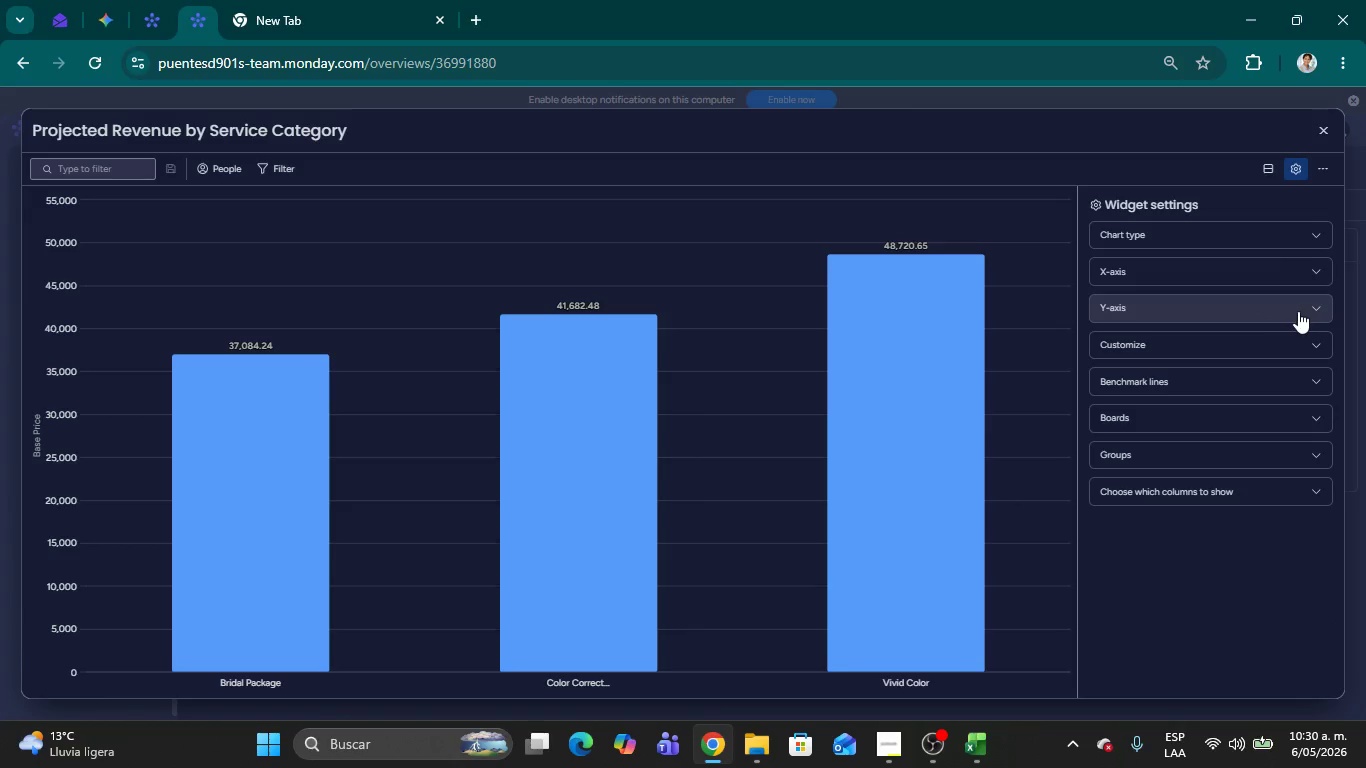 
left_click([1318, 303])
 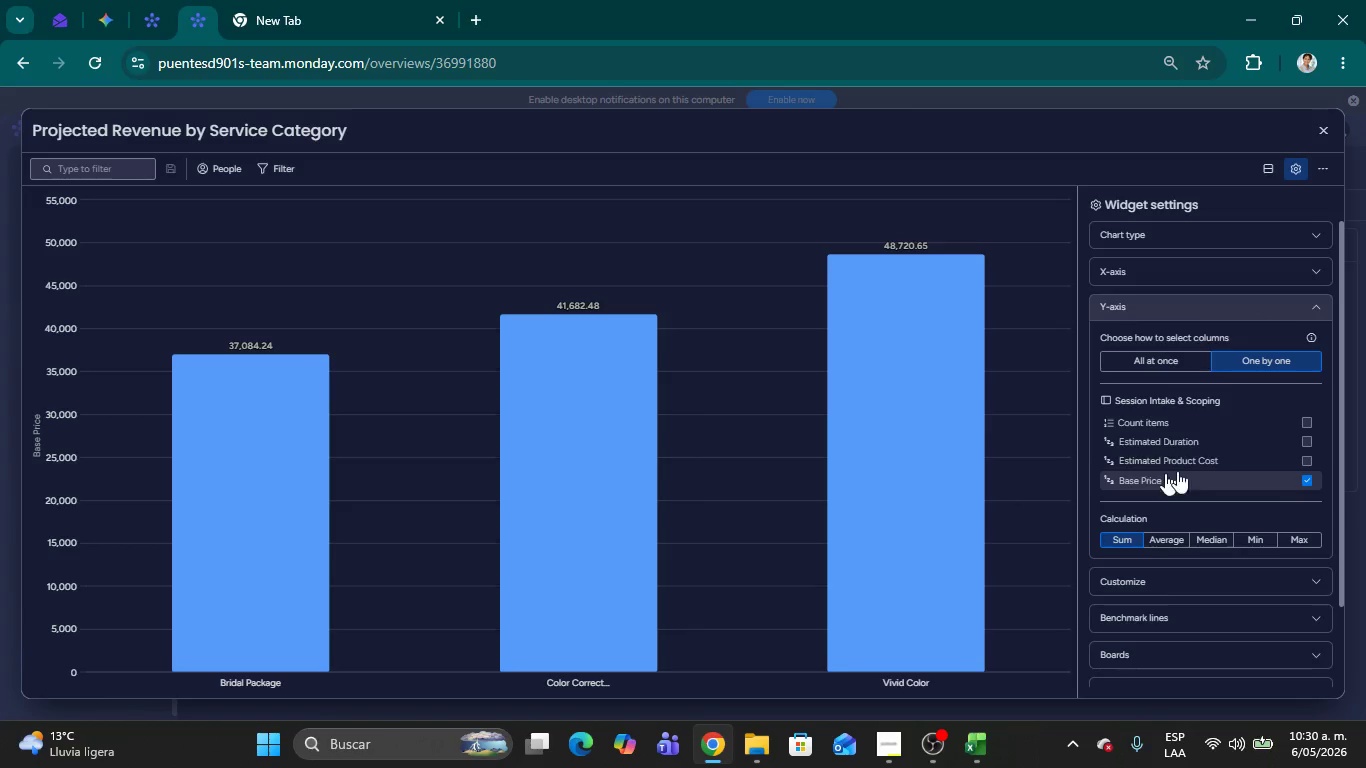 
left_click([1315, 306])
 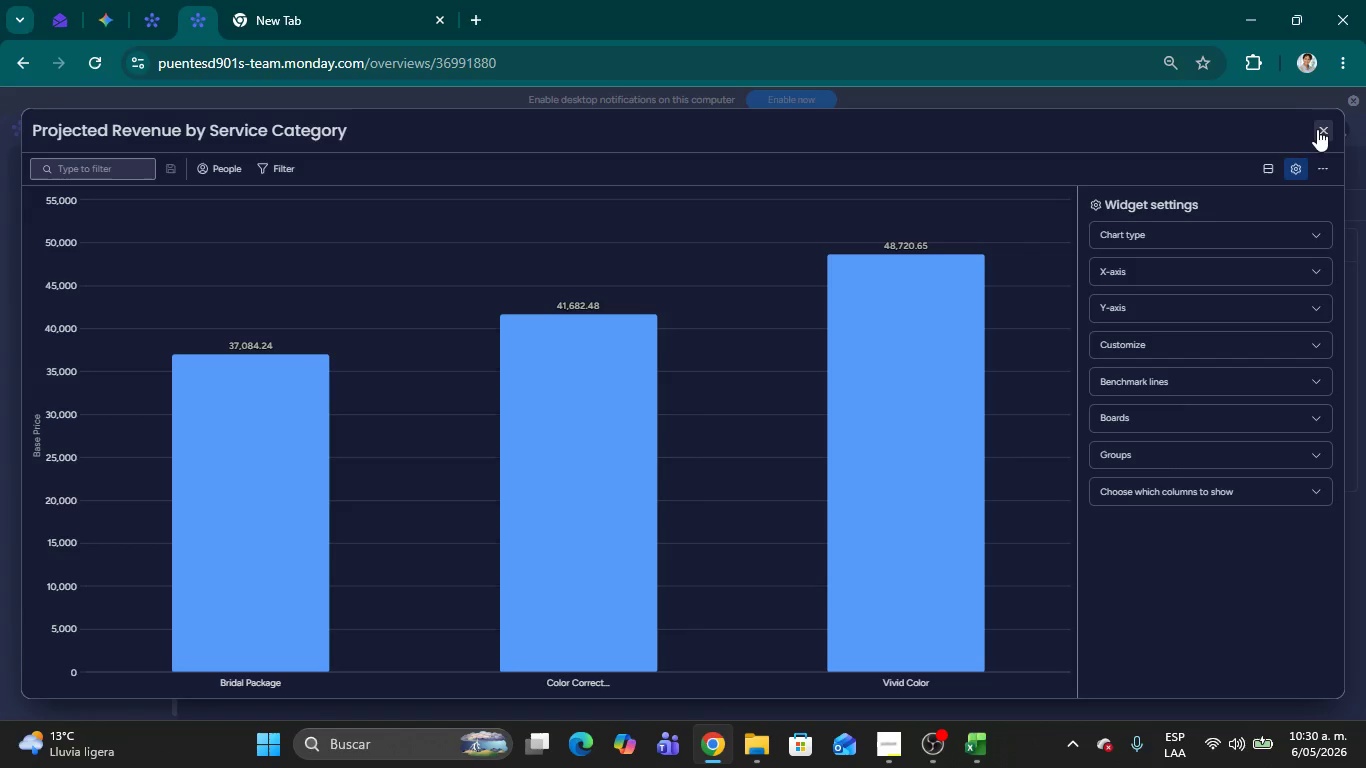 
left_click([1317, 129])
 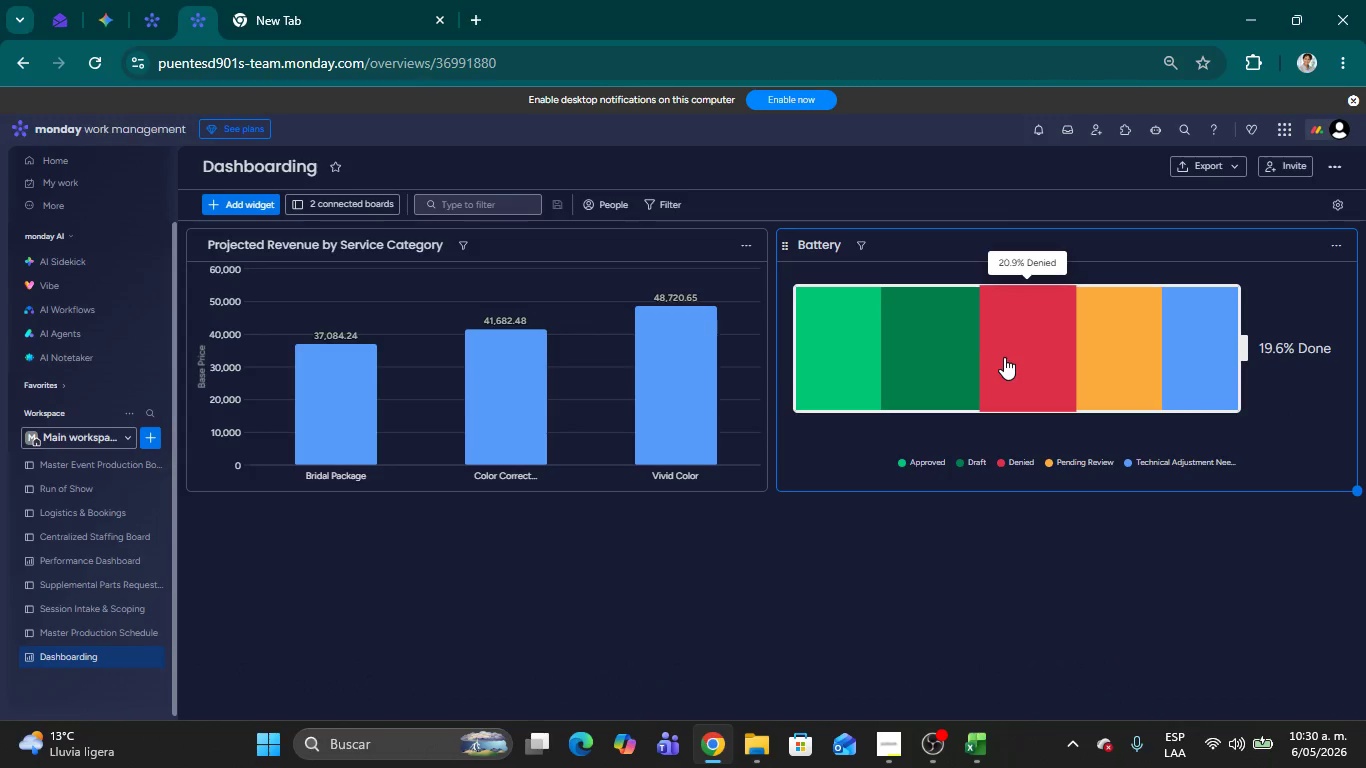 
wait(10.97)
 